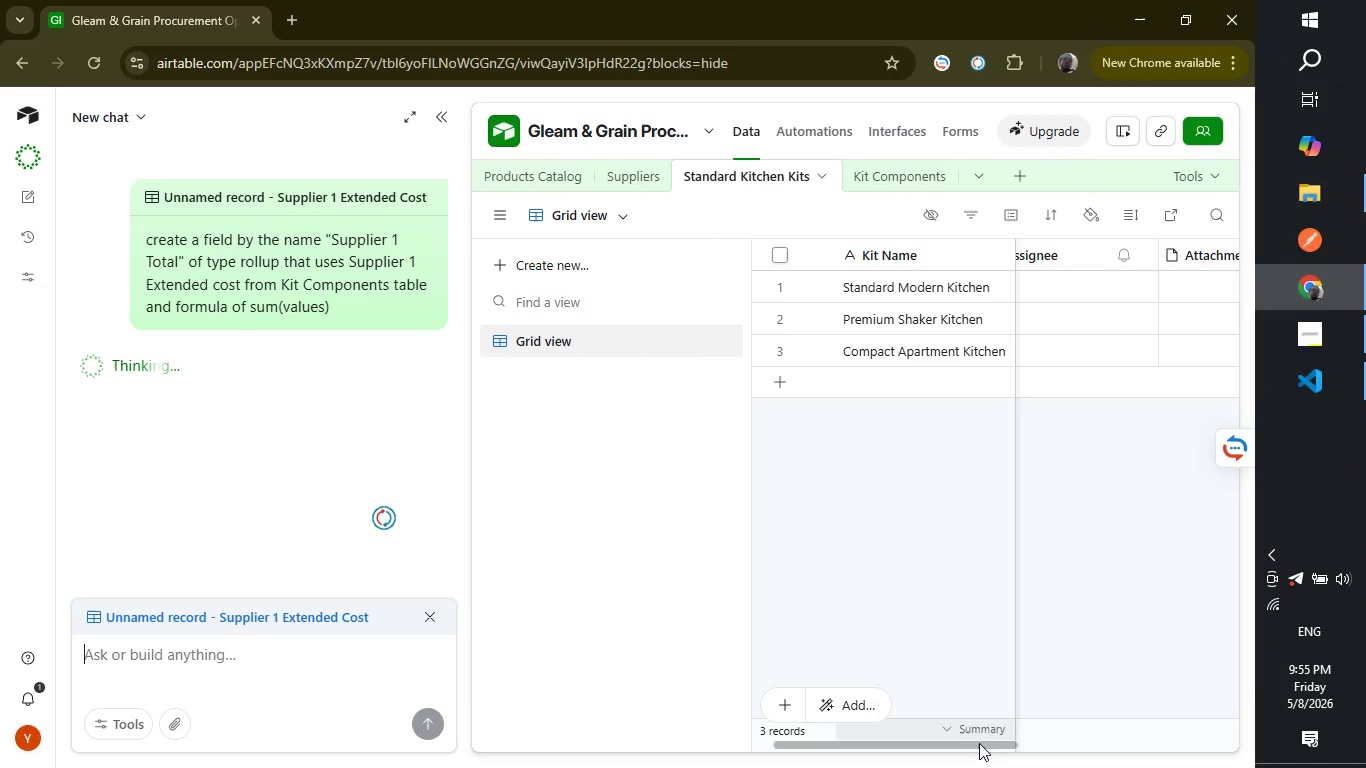 
left_click_drag(start_coordinate=[979, 747], to_coordinate=[1191, 709])
 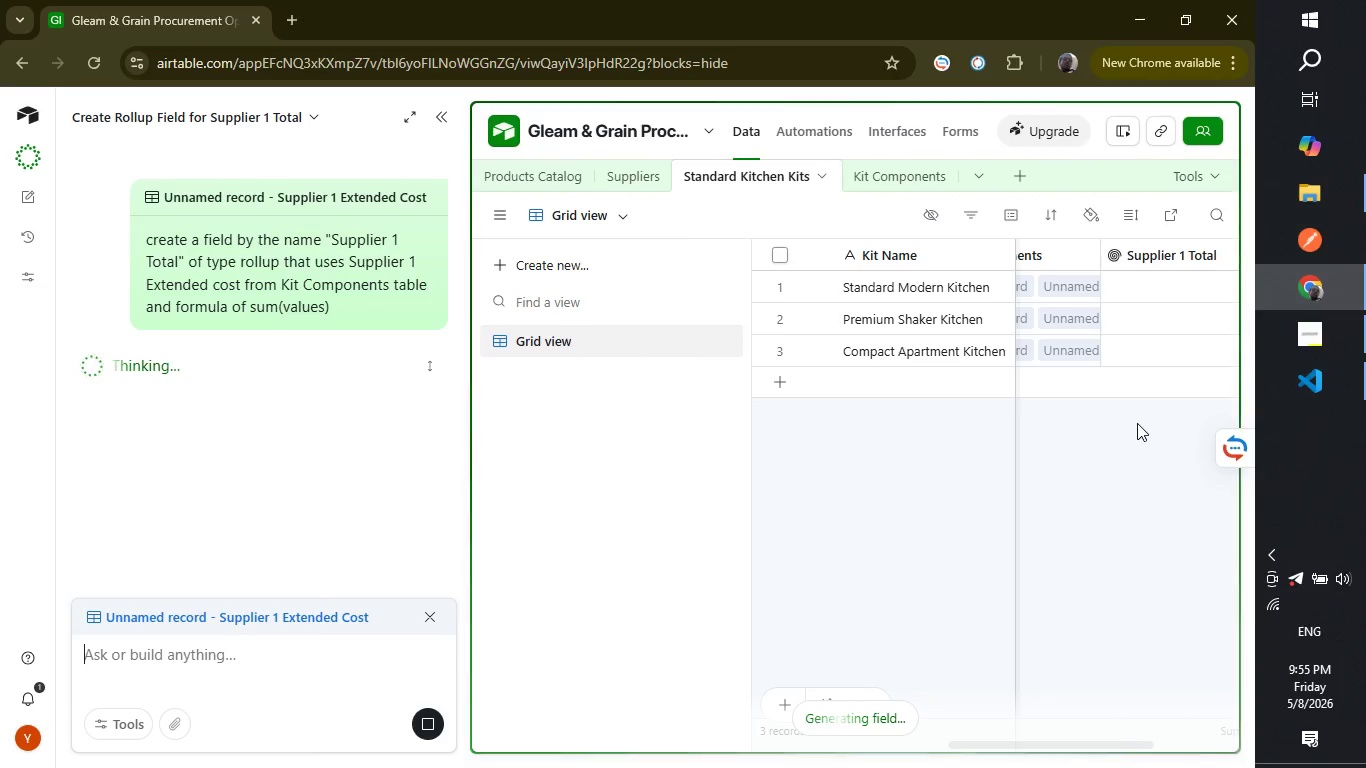 
wait(17.5)
 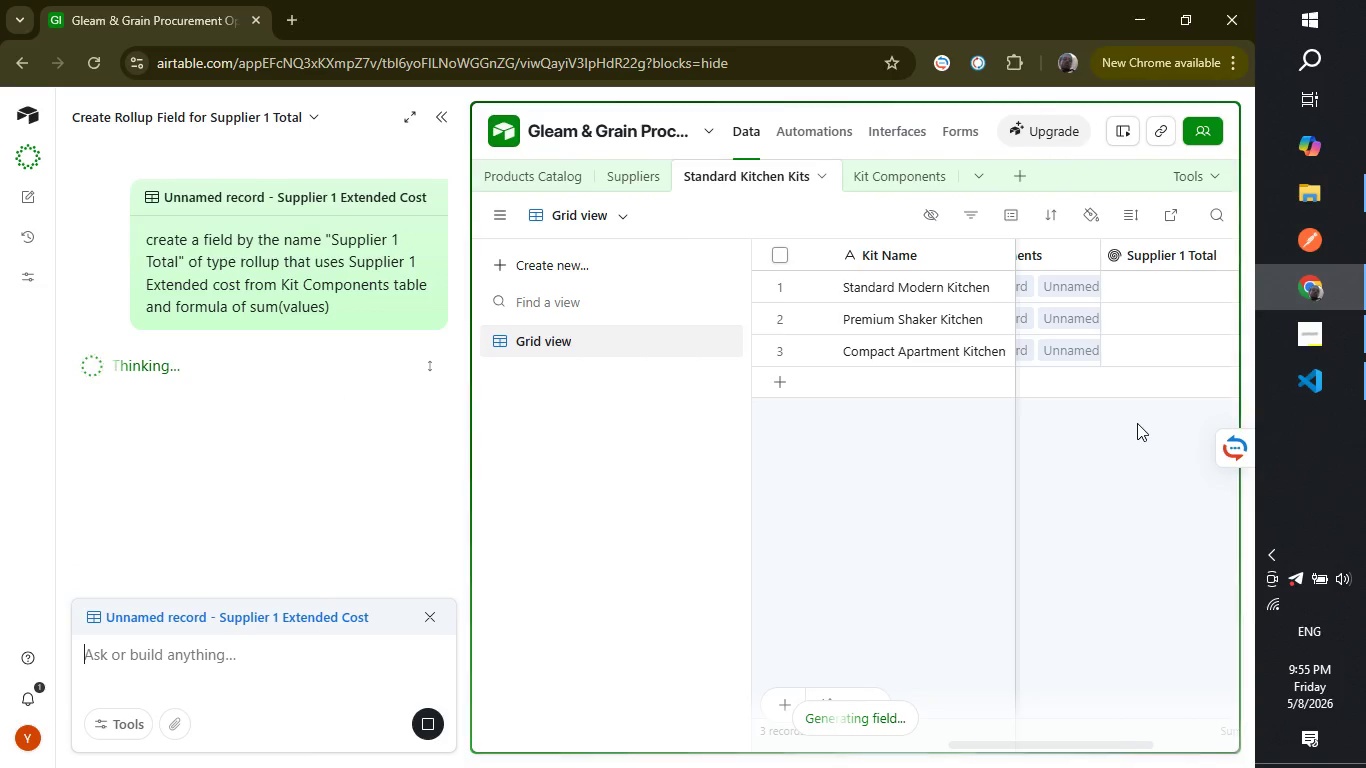 
left_click([1205, 628])
 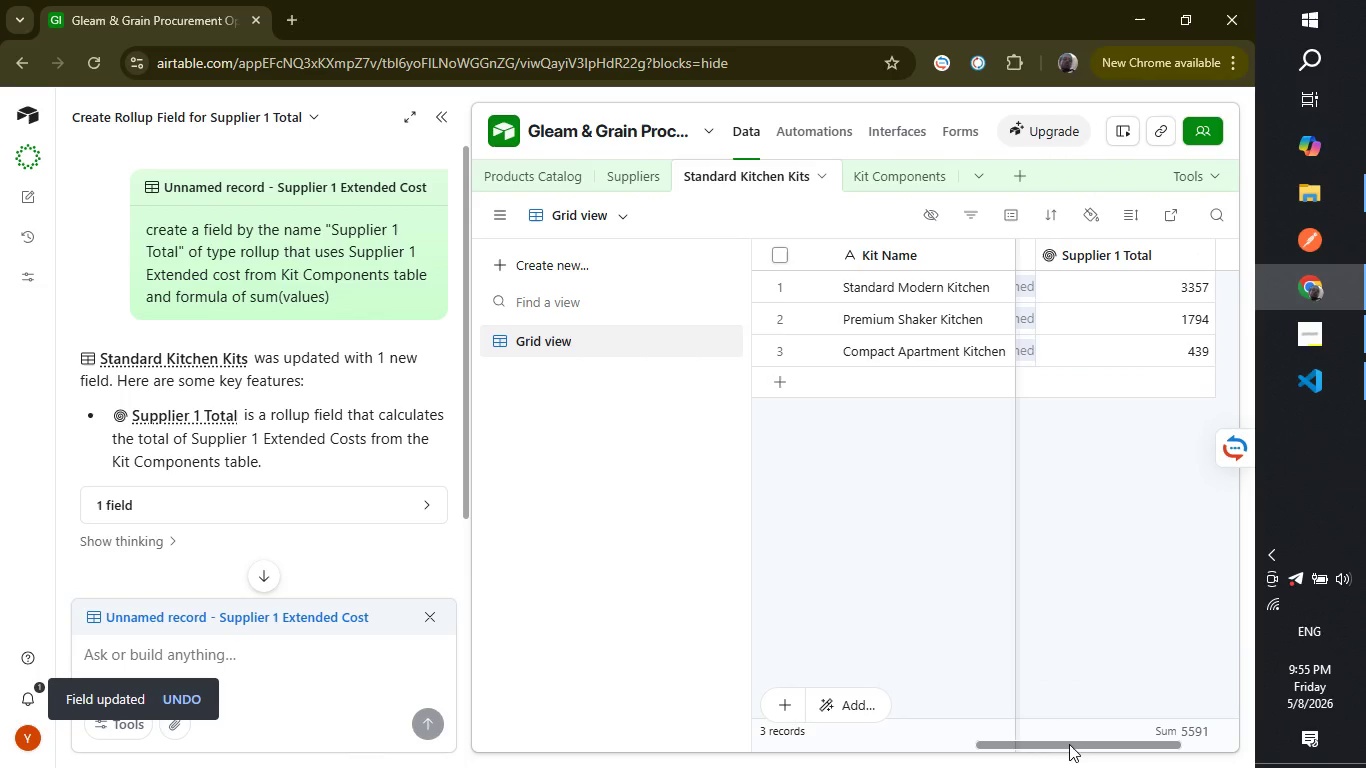 
left_click_drag(start_coordinate=[1069, 744], to_coordinate=[1113, 756])
 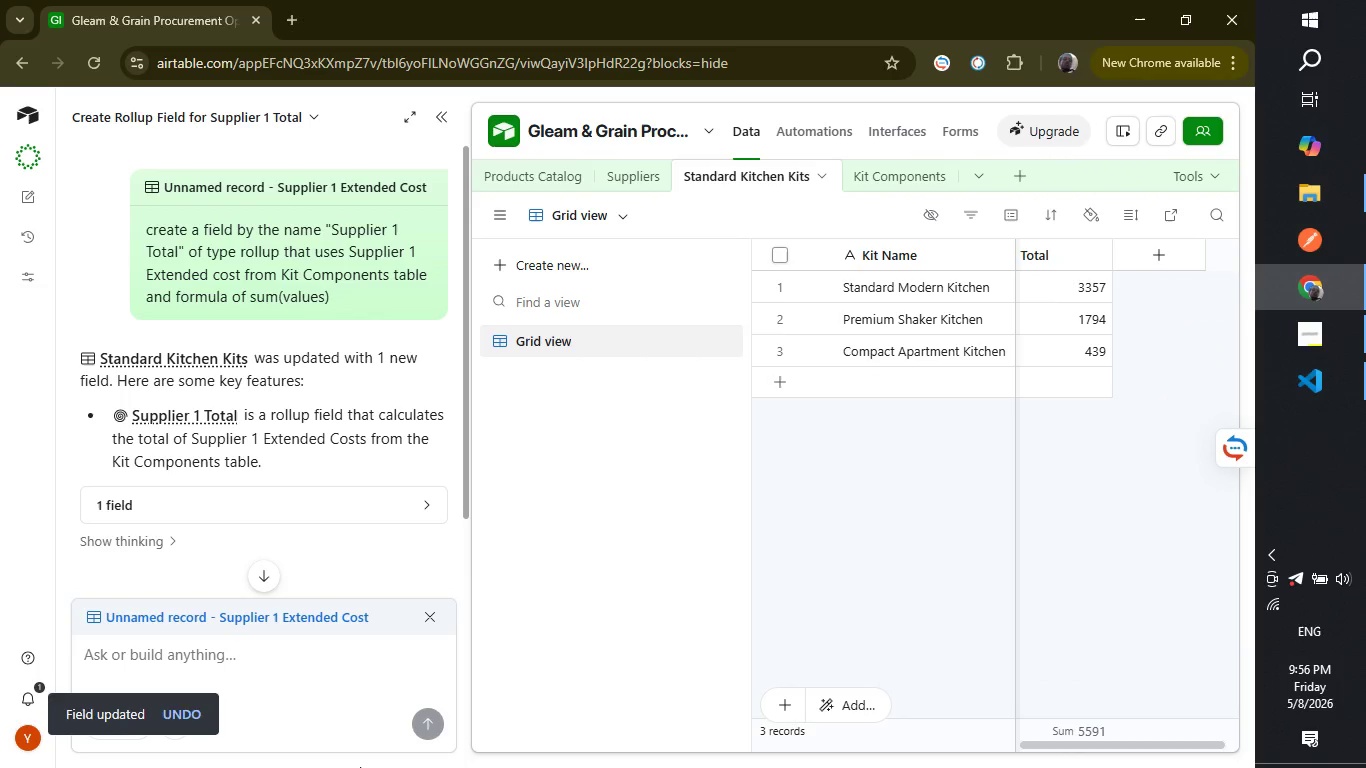 
scroll: coordinate [447, 530], scroll_direction: down, amount: 2.0
 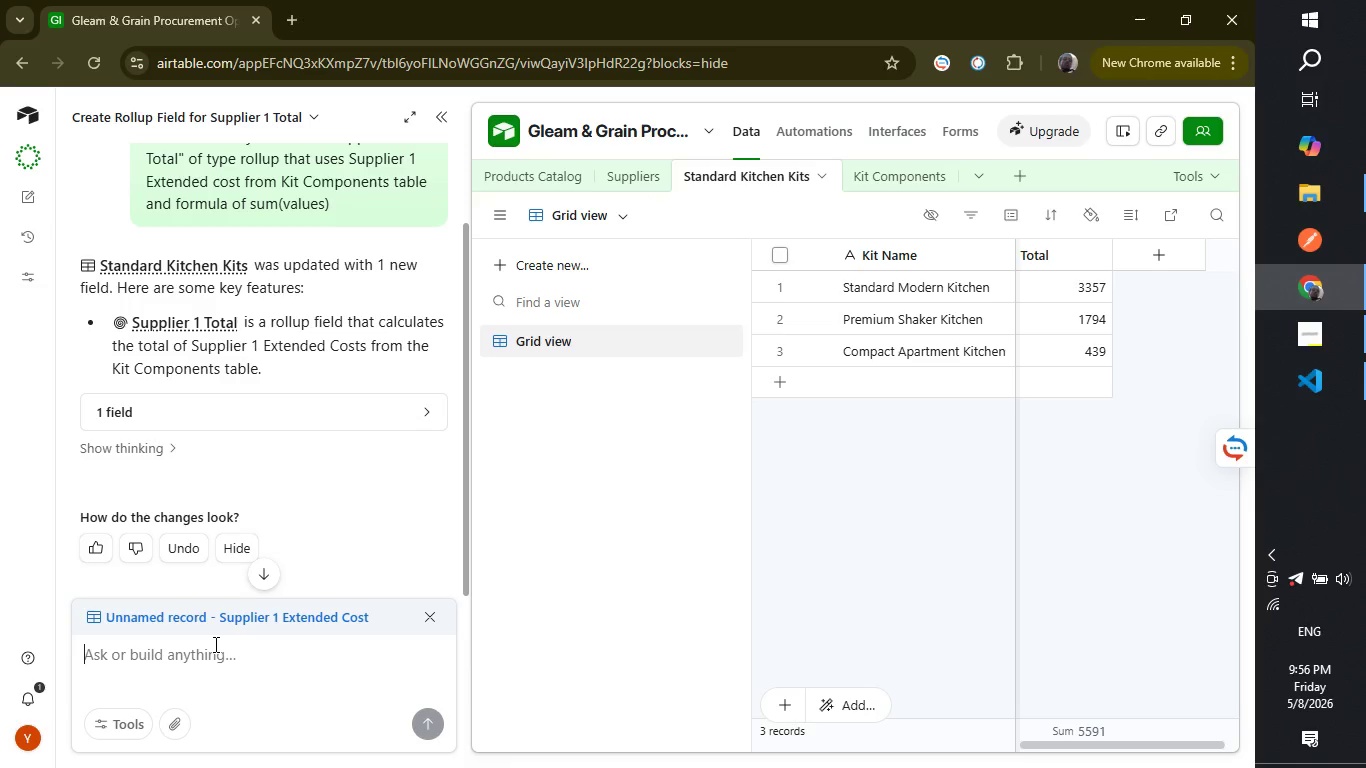 
left_click([214, 644])
 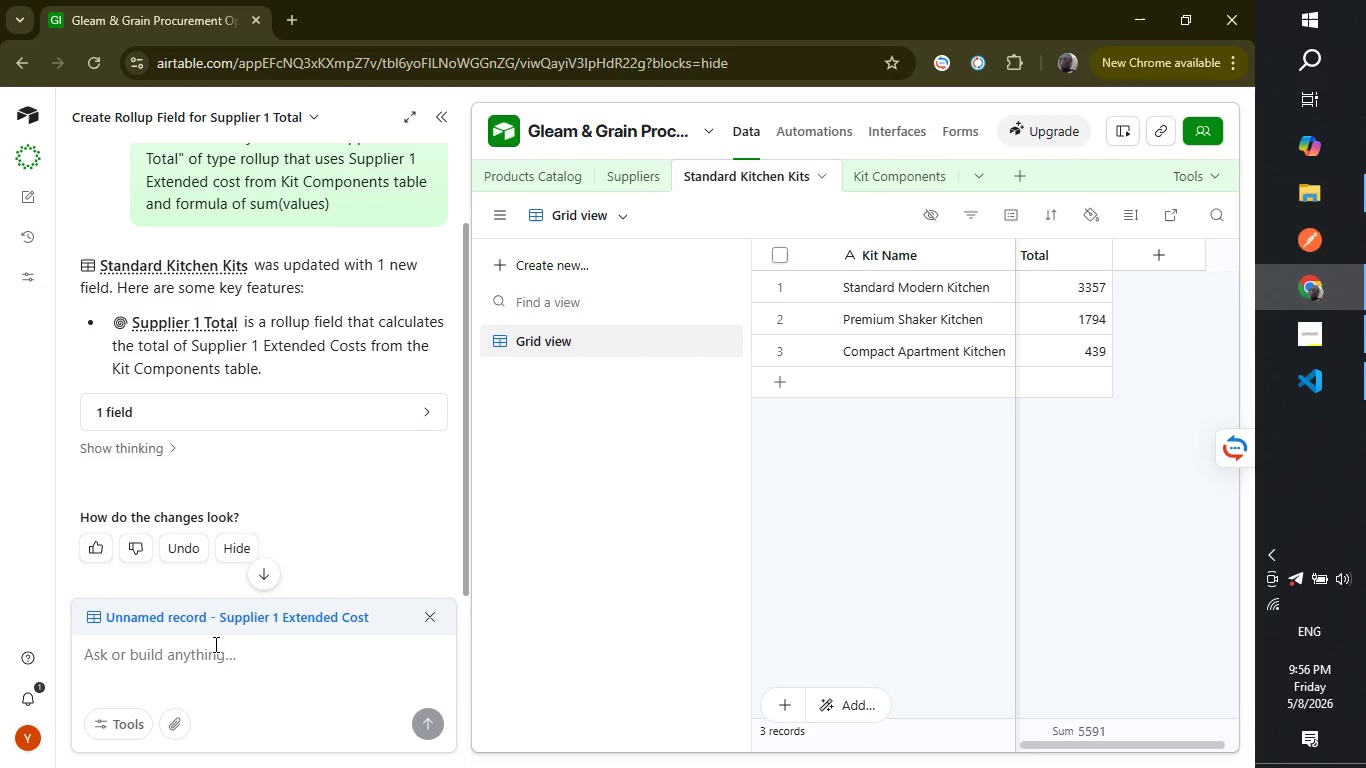 
key(Control+ControlLeft)
 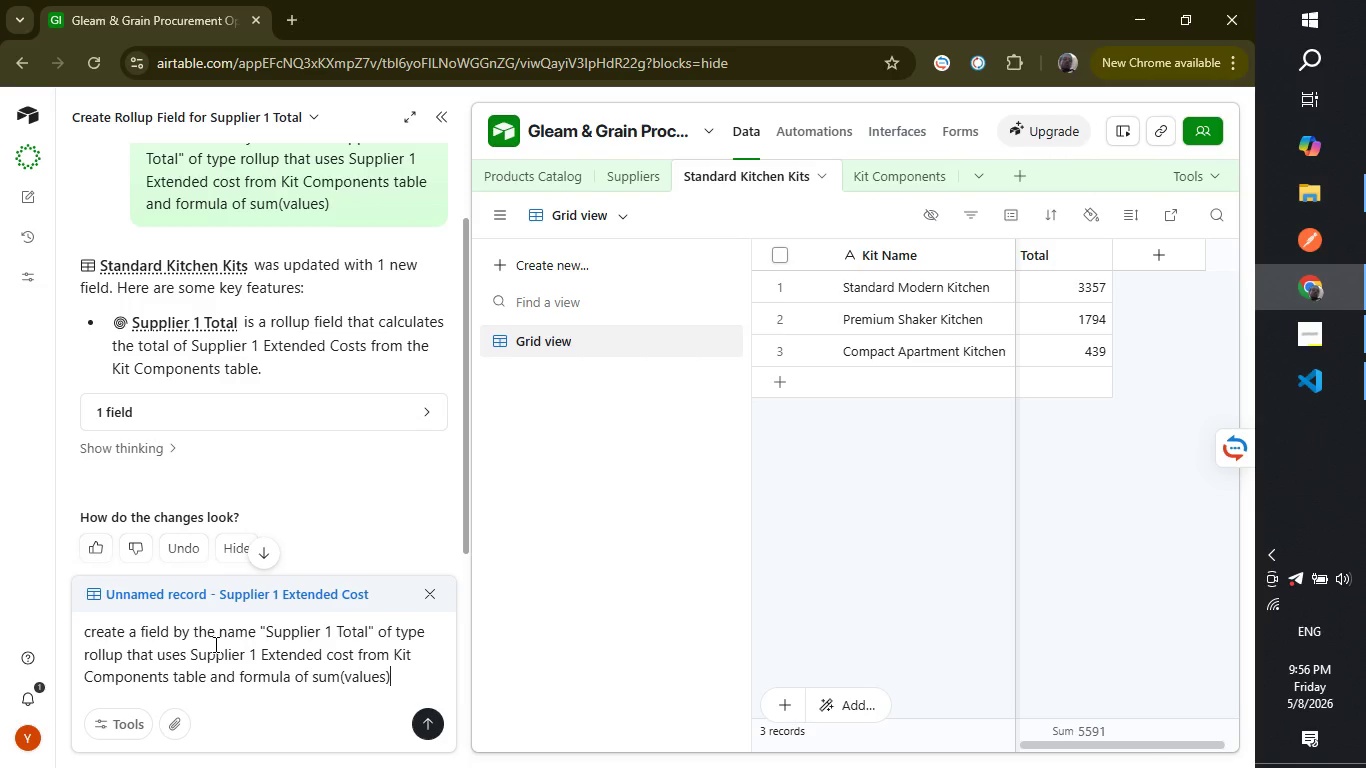 
key(Control+V)
 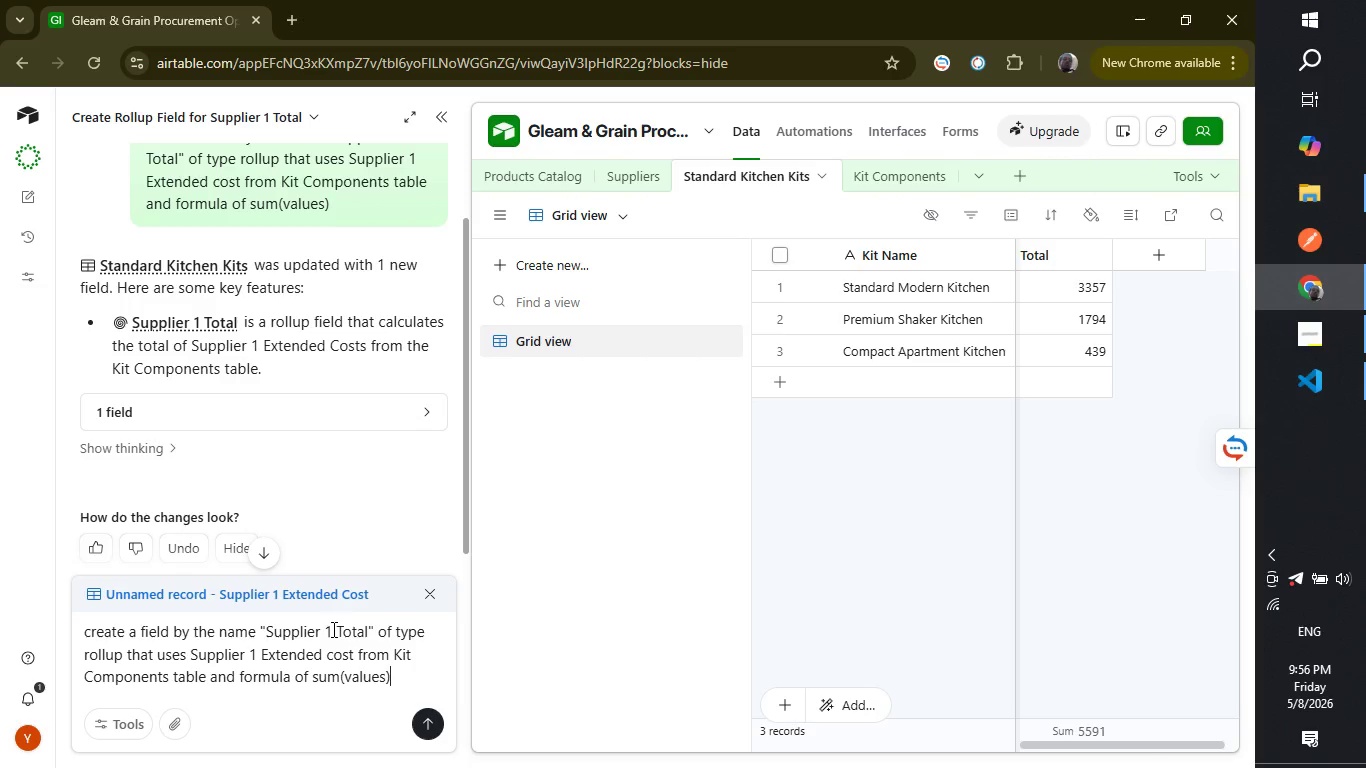 
left_click([332, 629])
 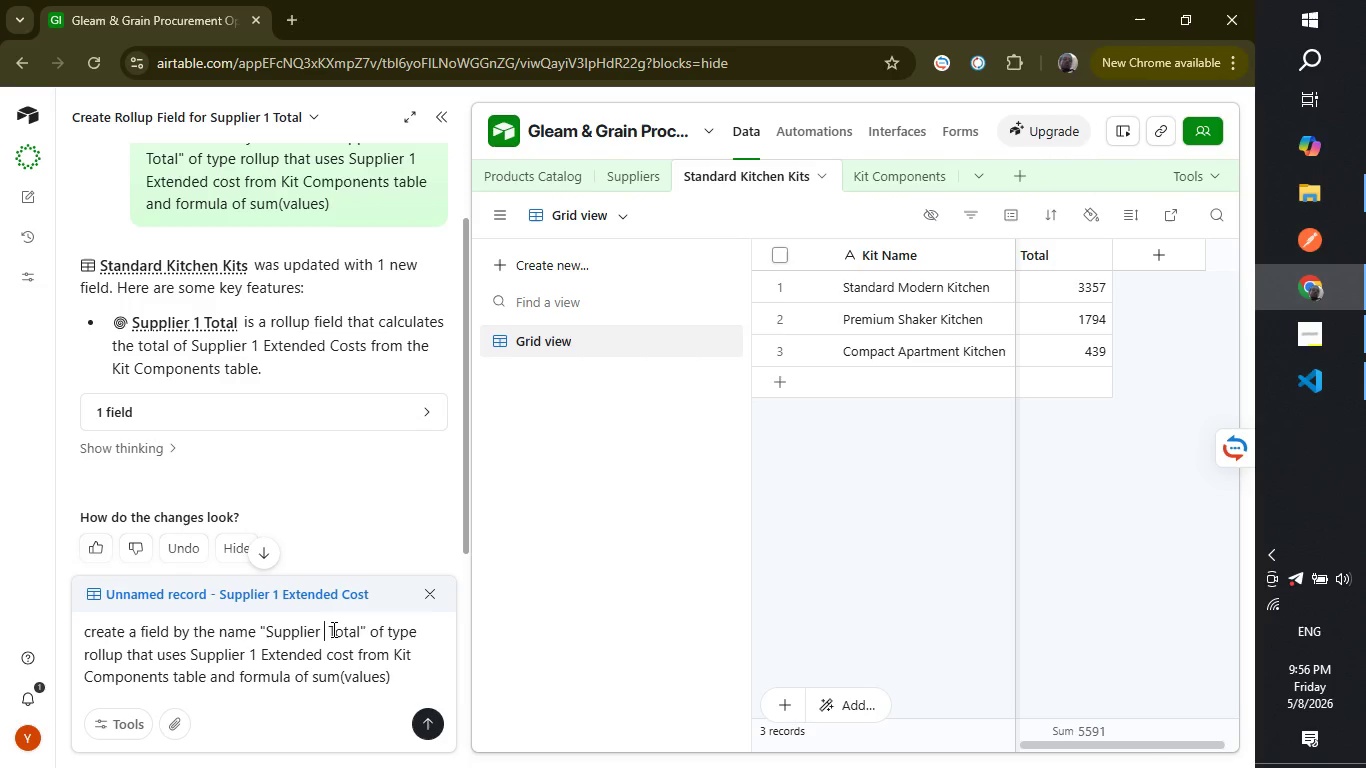 
key(Backspace)
 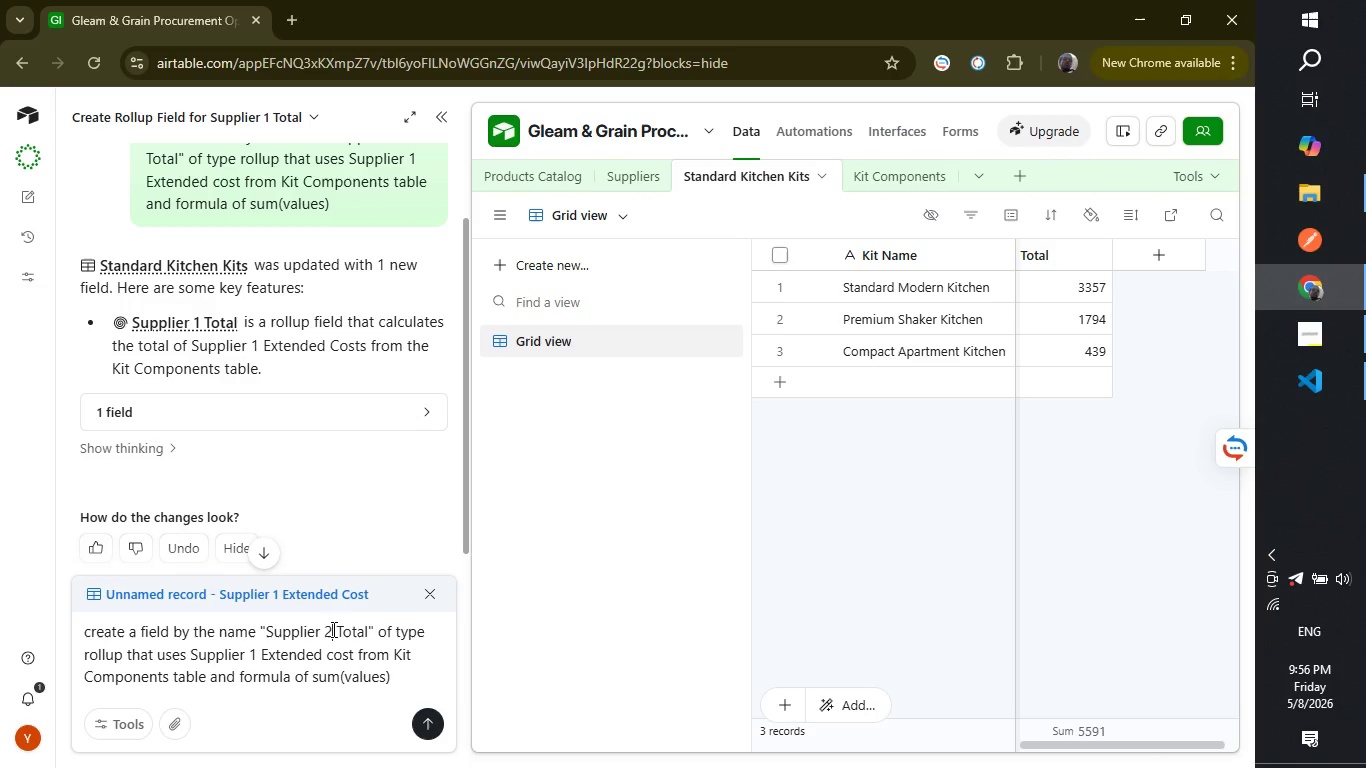 
key(2)
 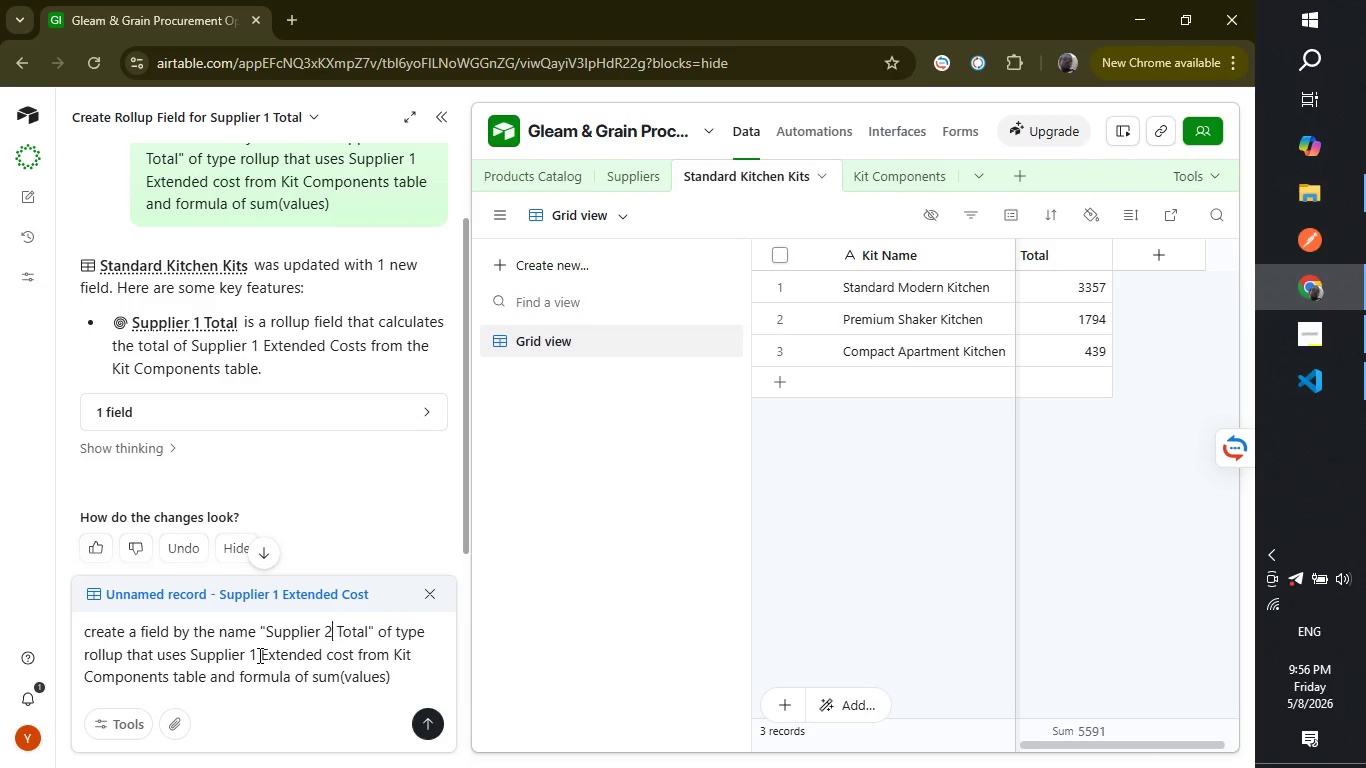 
left_click([258, 655])
 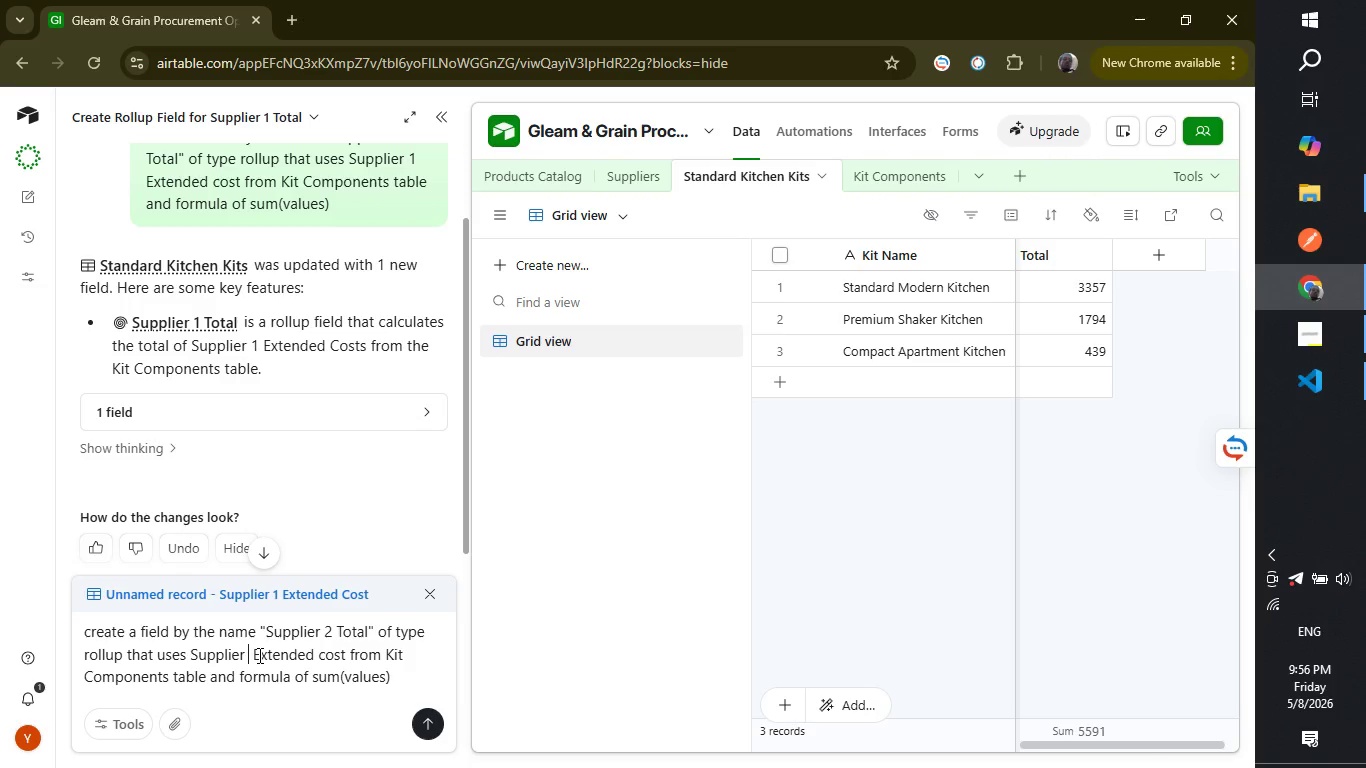 
key(Backspace)
 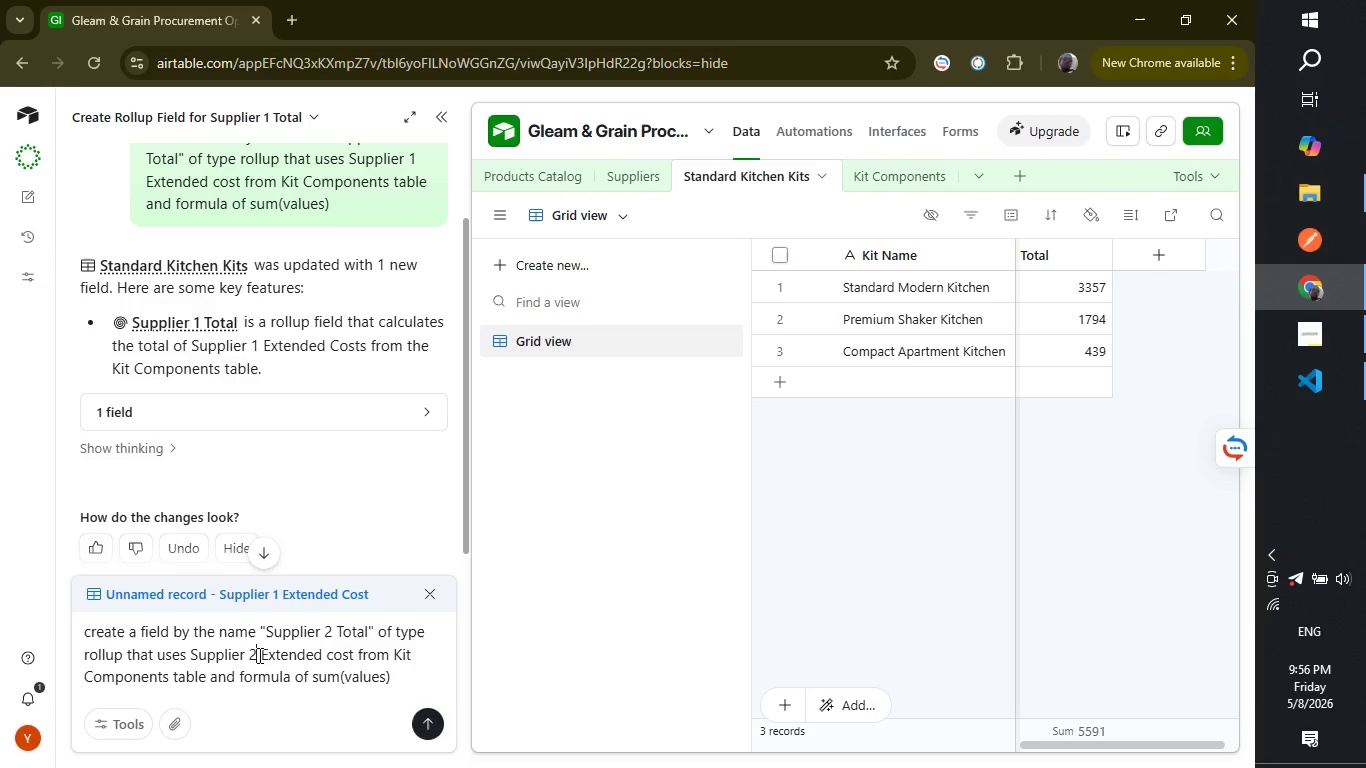 
key(2)
 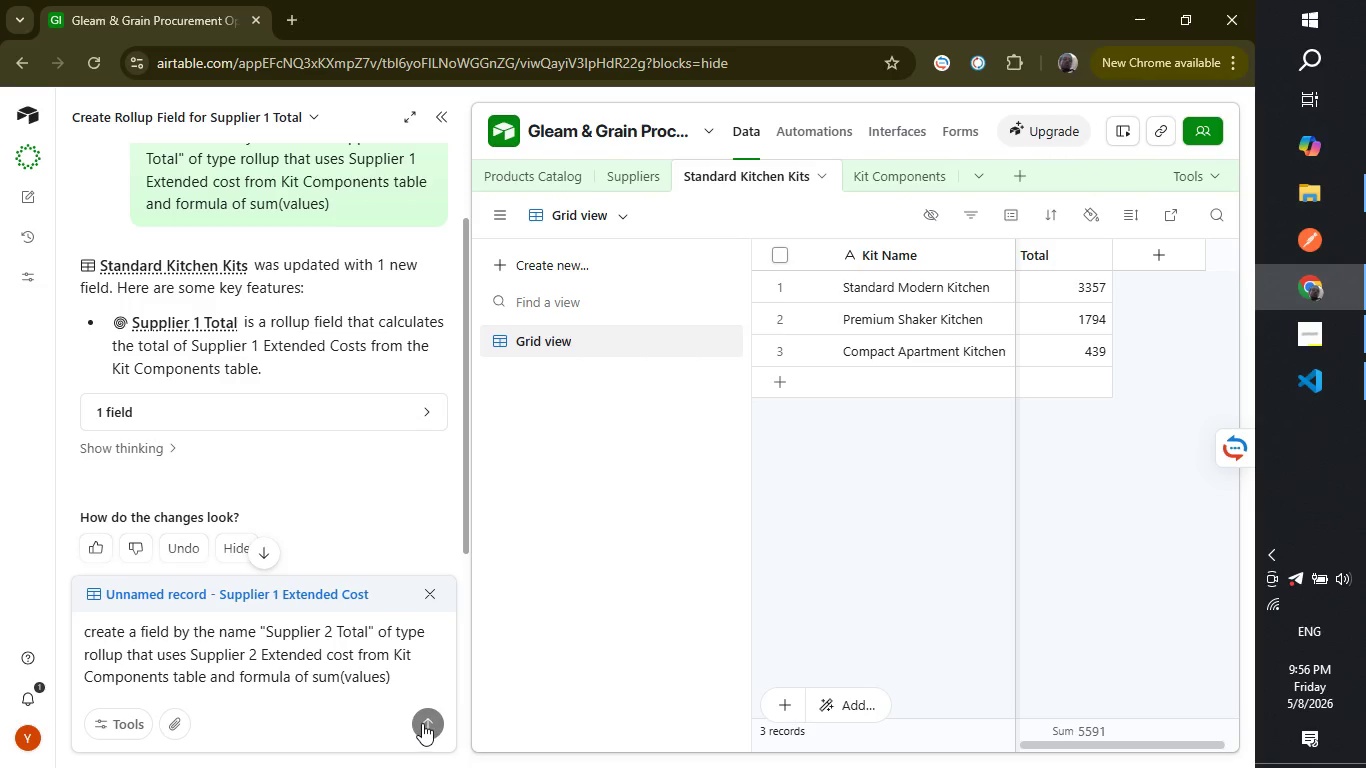 
left_click([422, 723])
 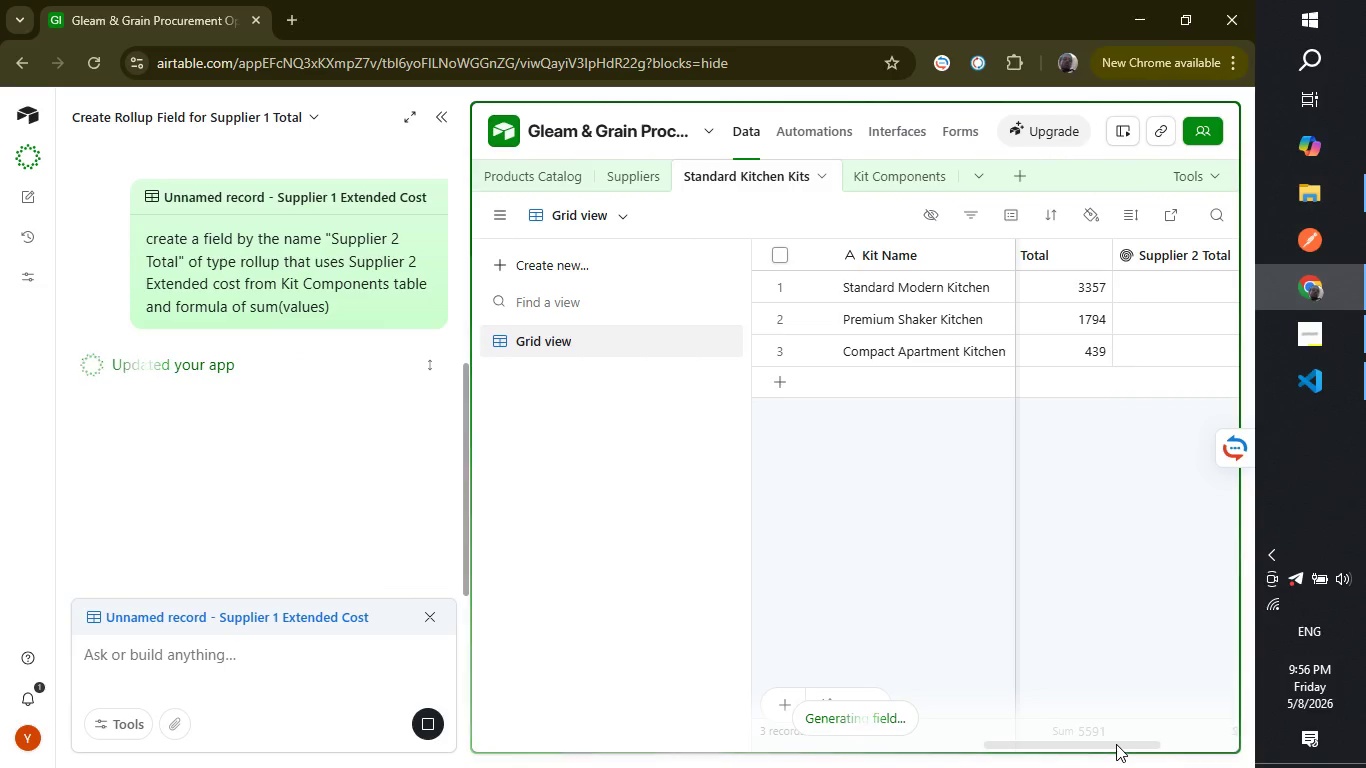 
wait(21.27)
 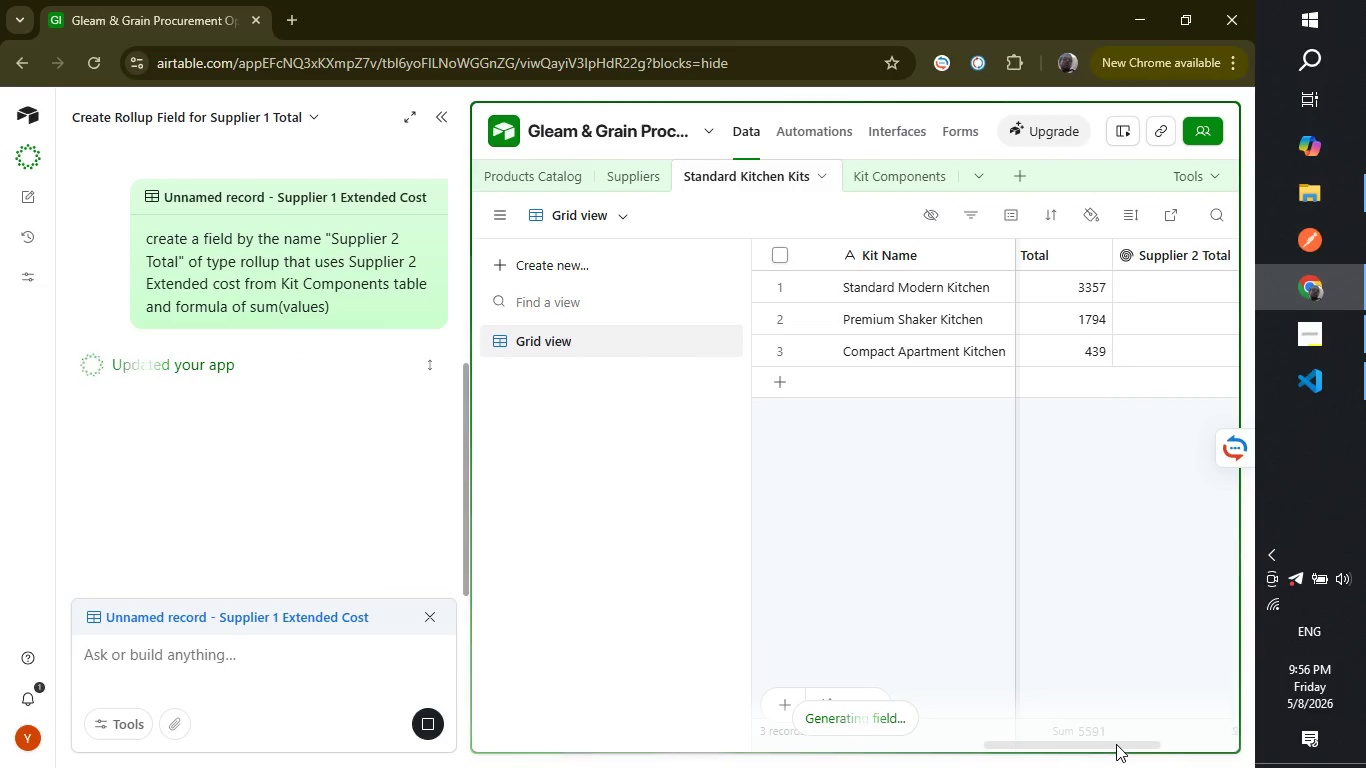 
left_click([893, 414])
 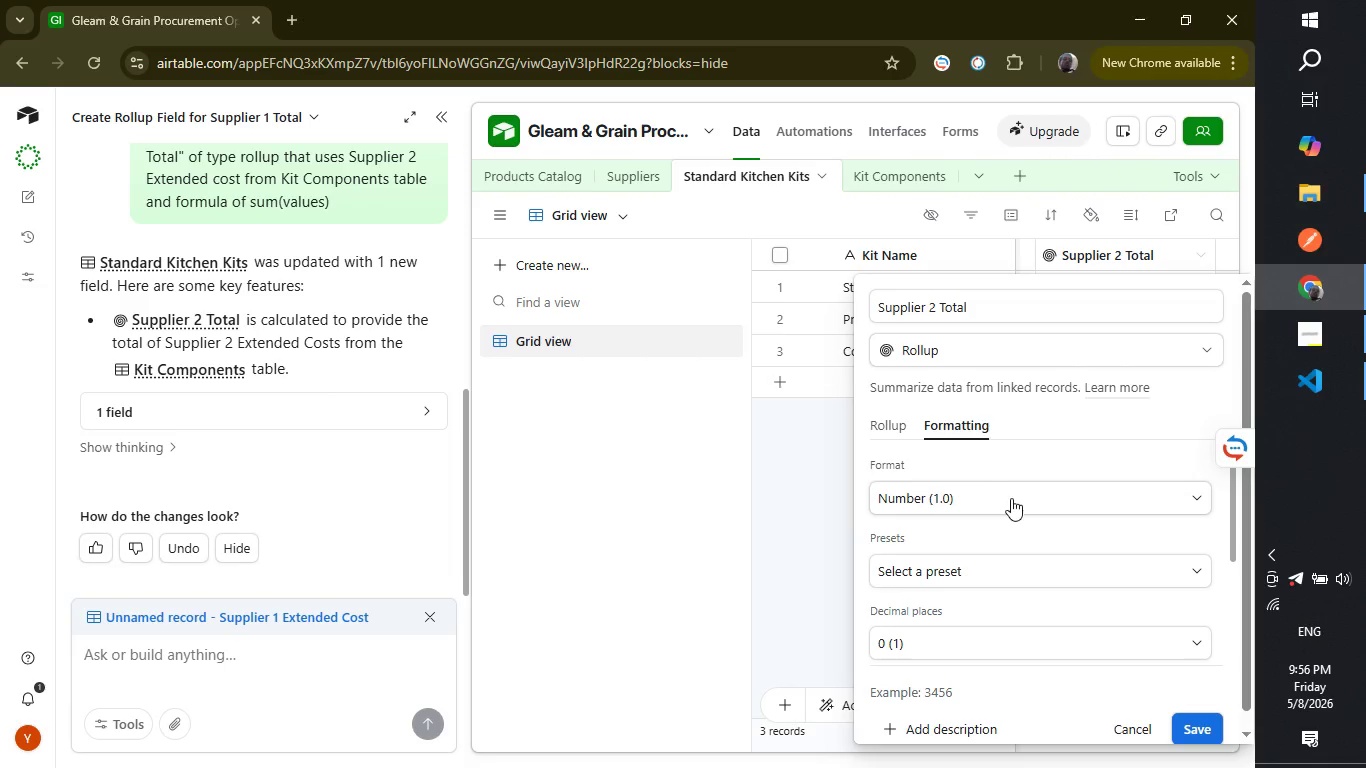 
left_click([1013, 492])
 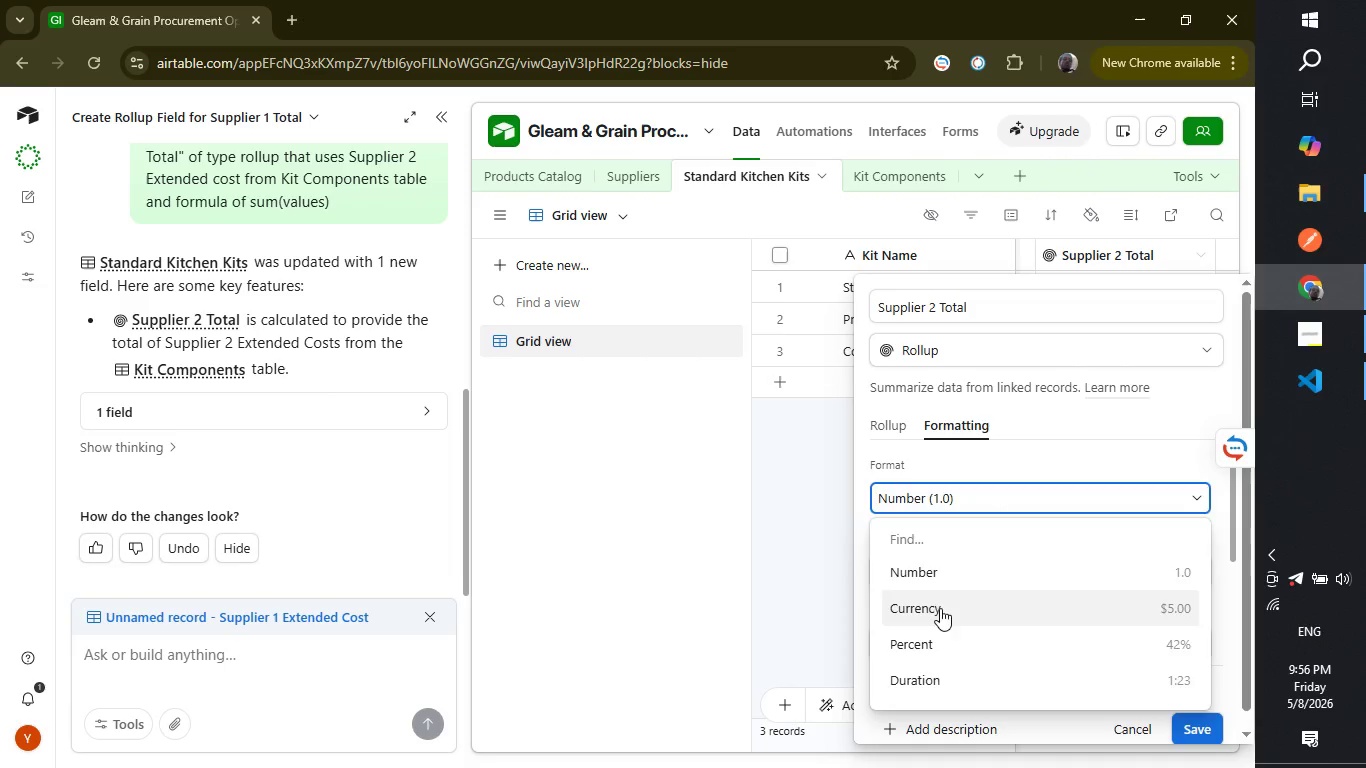 
left_click([940, 608])
 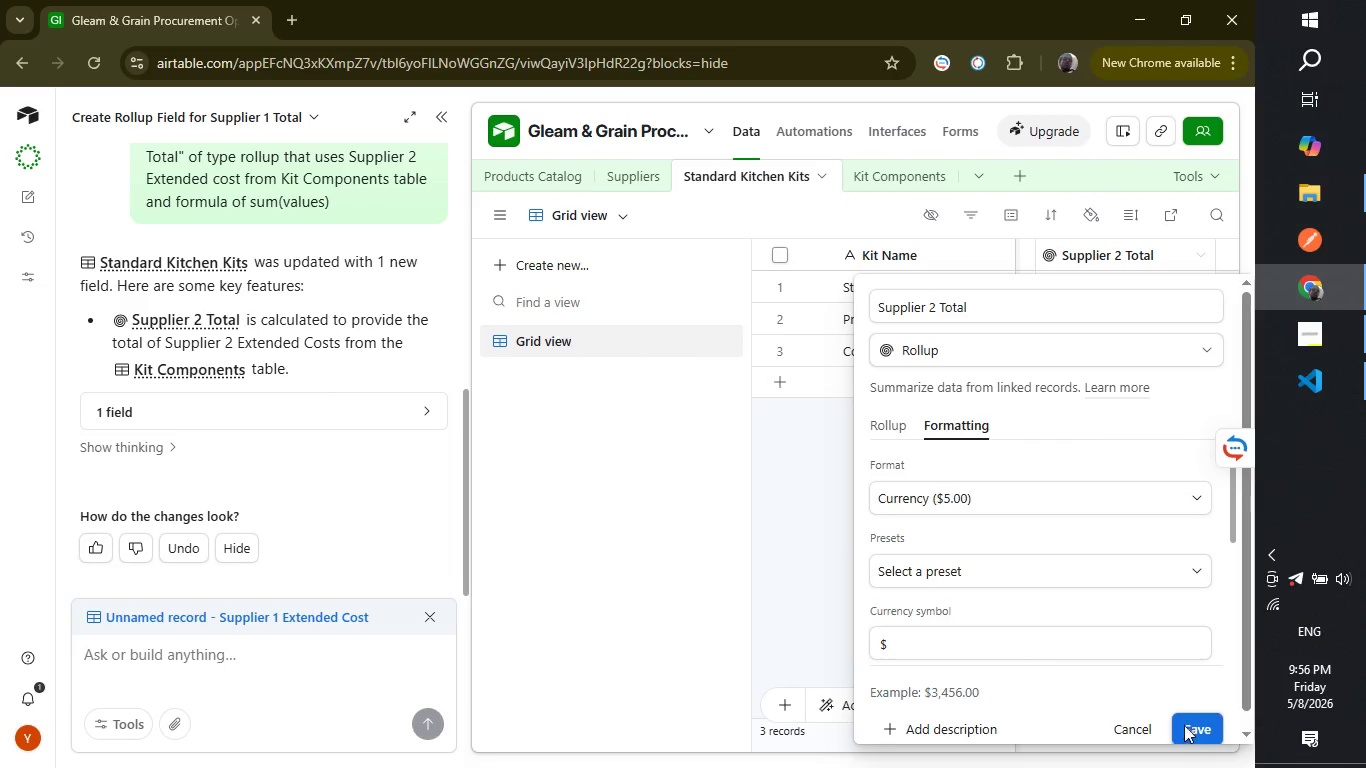 
left_click([1184, 725])
 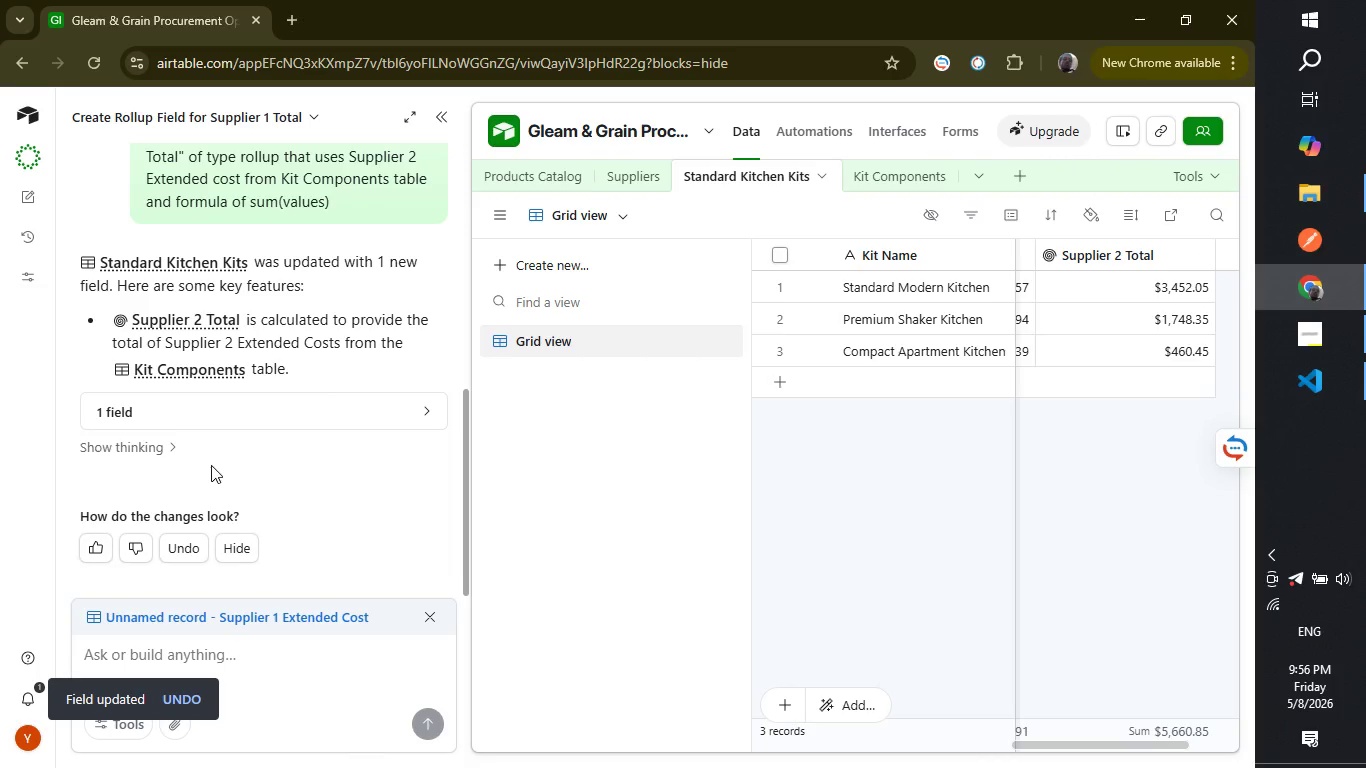 
wait(5.66)
 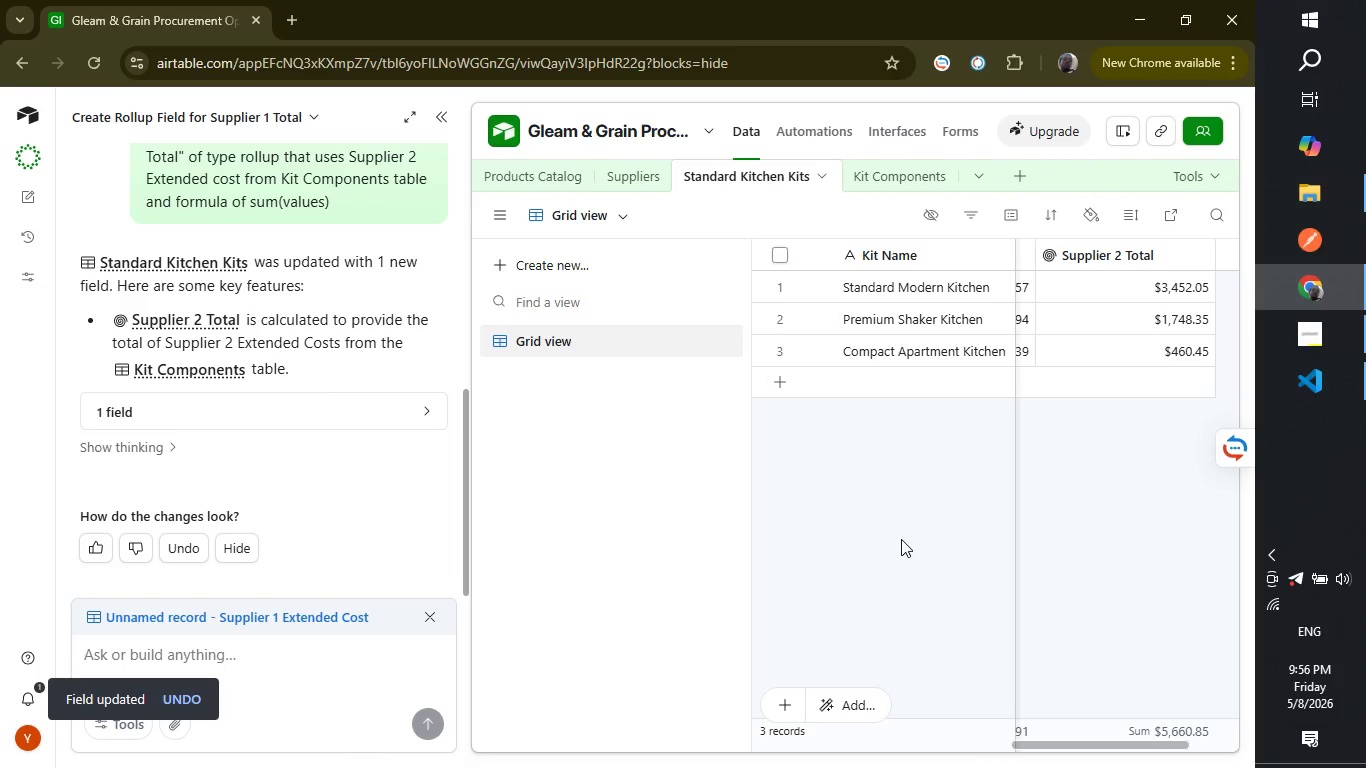 
left_click([232, 657])
 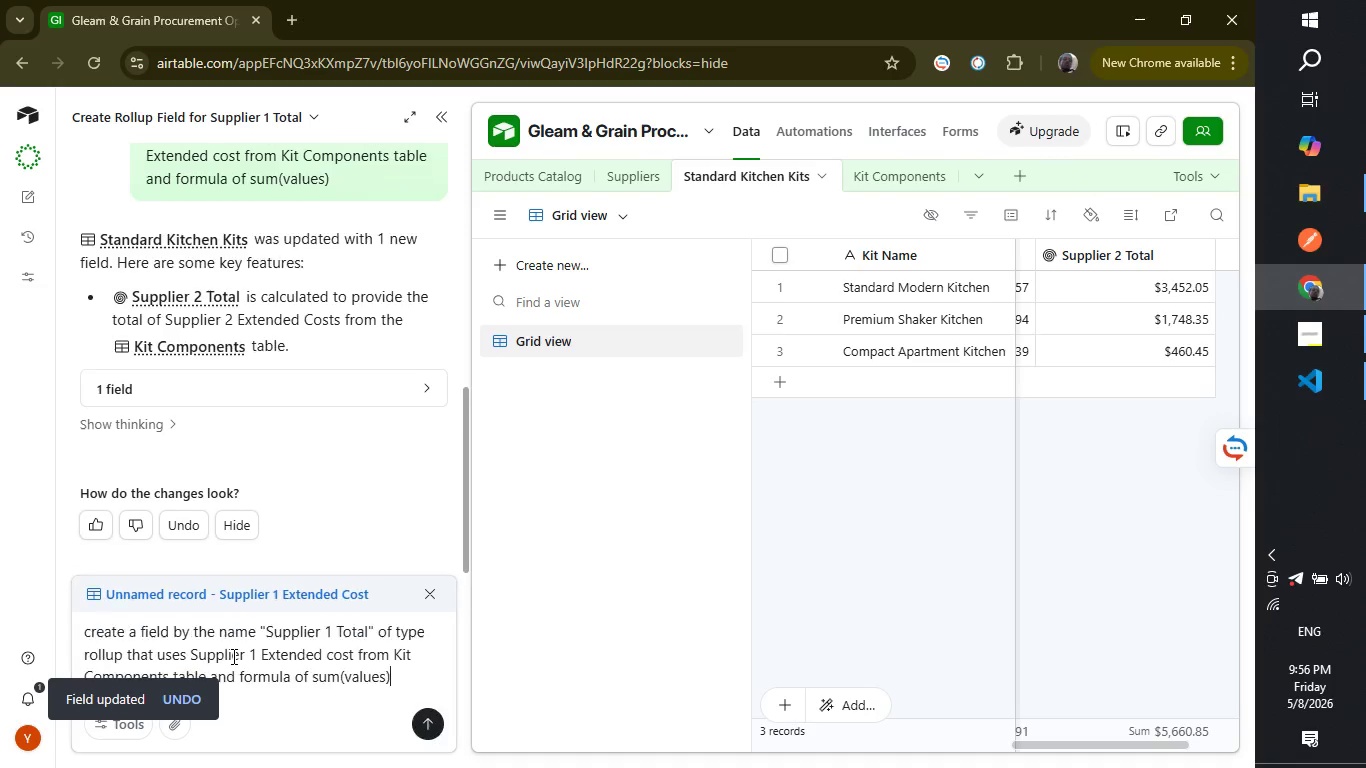 
key(Control+ControlLeft)
 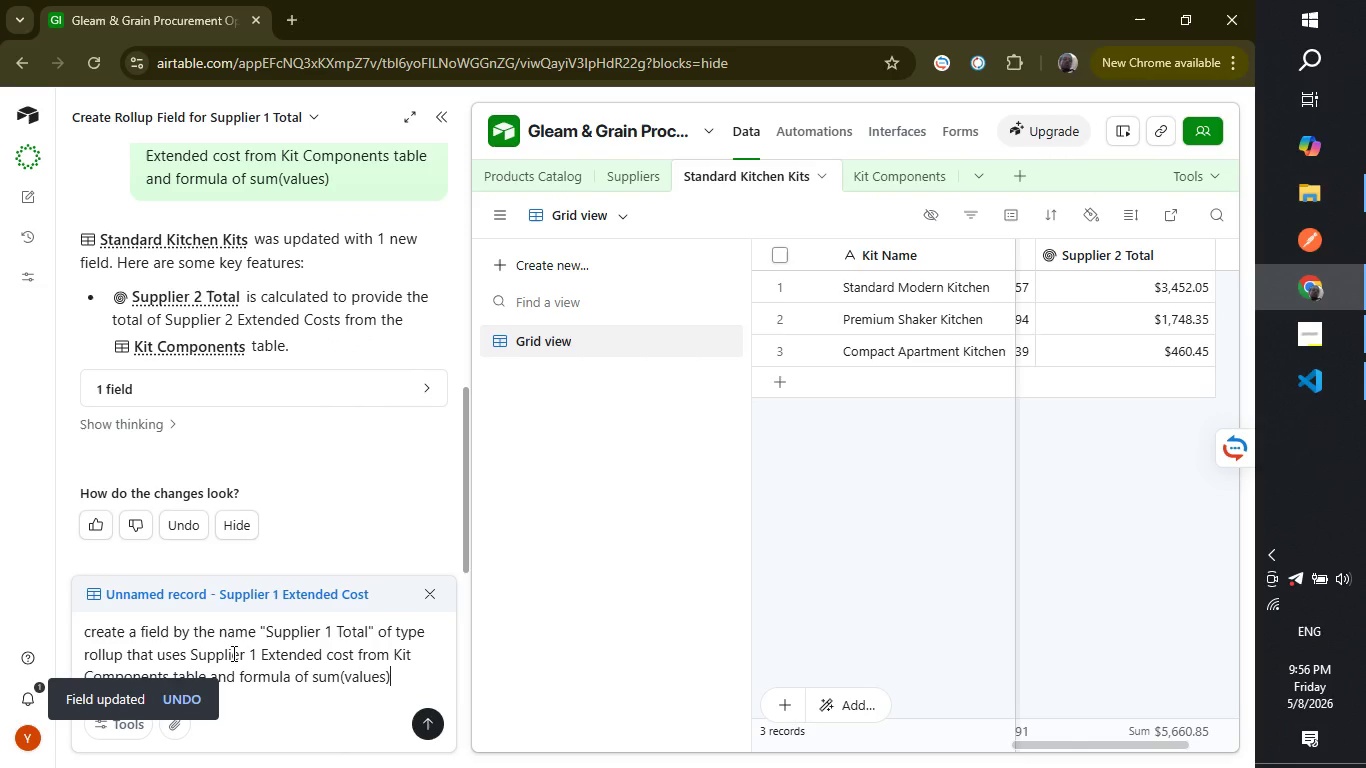 
key(Control+V)
 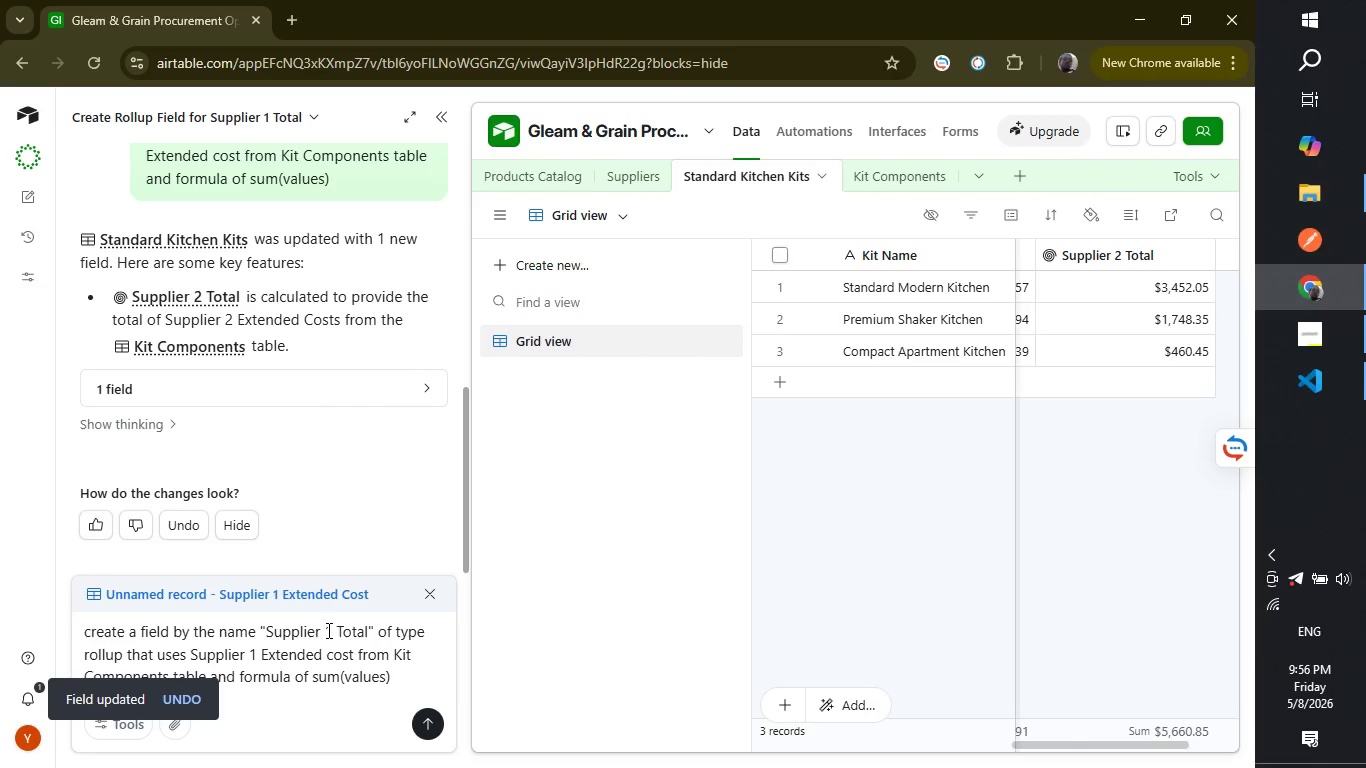 
left_click([328, 631])
 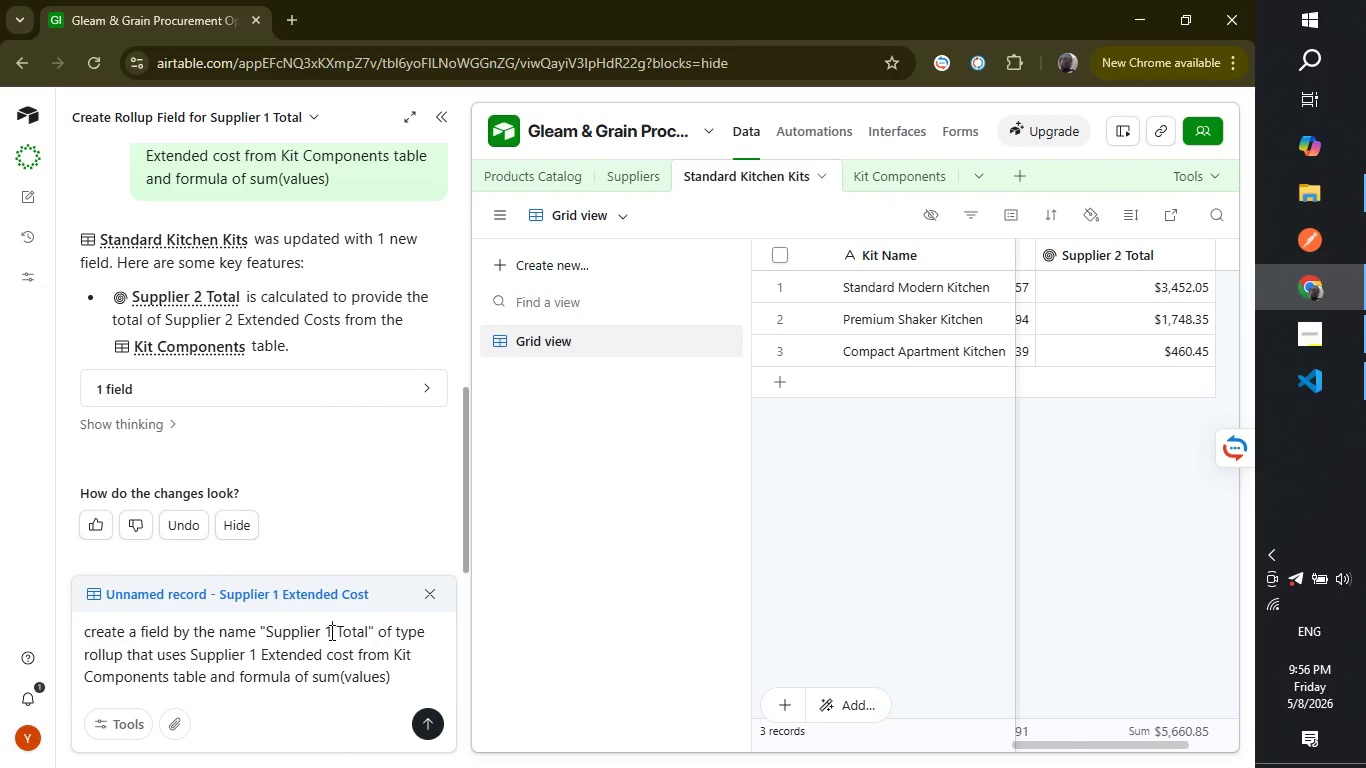 
left_click([330, 632])
 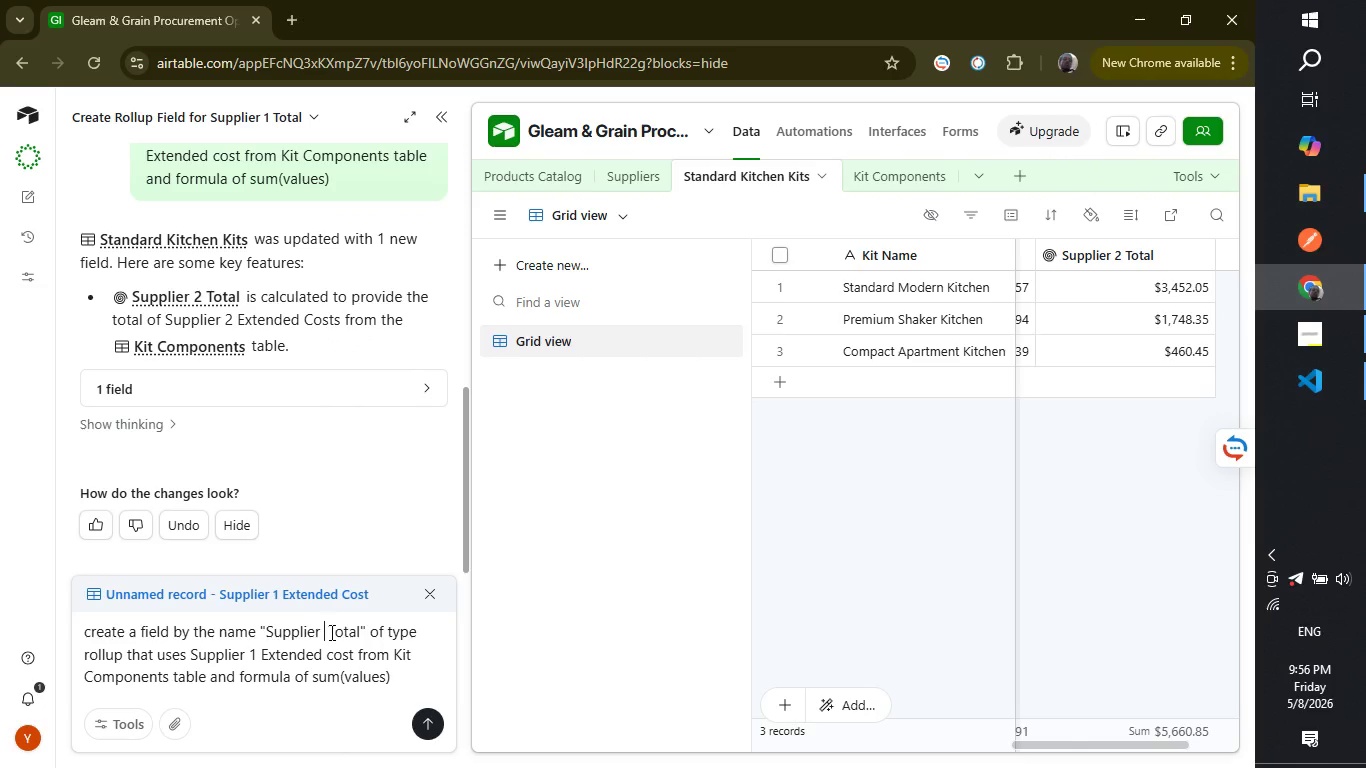 
key(Backspace)
 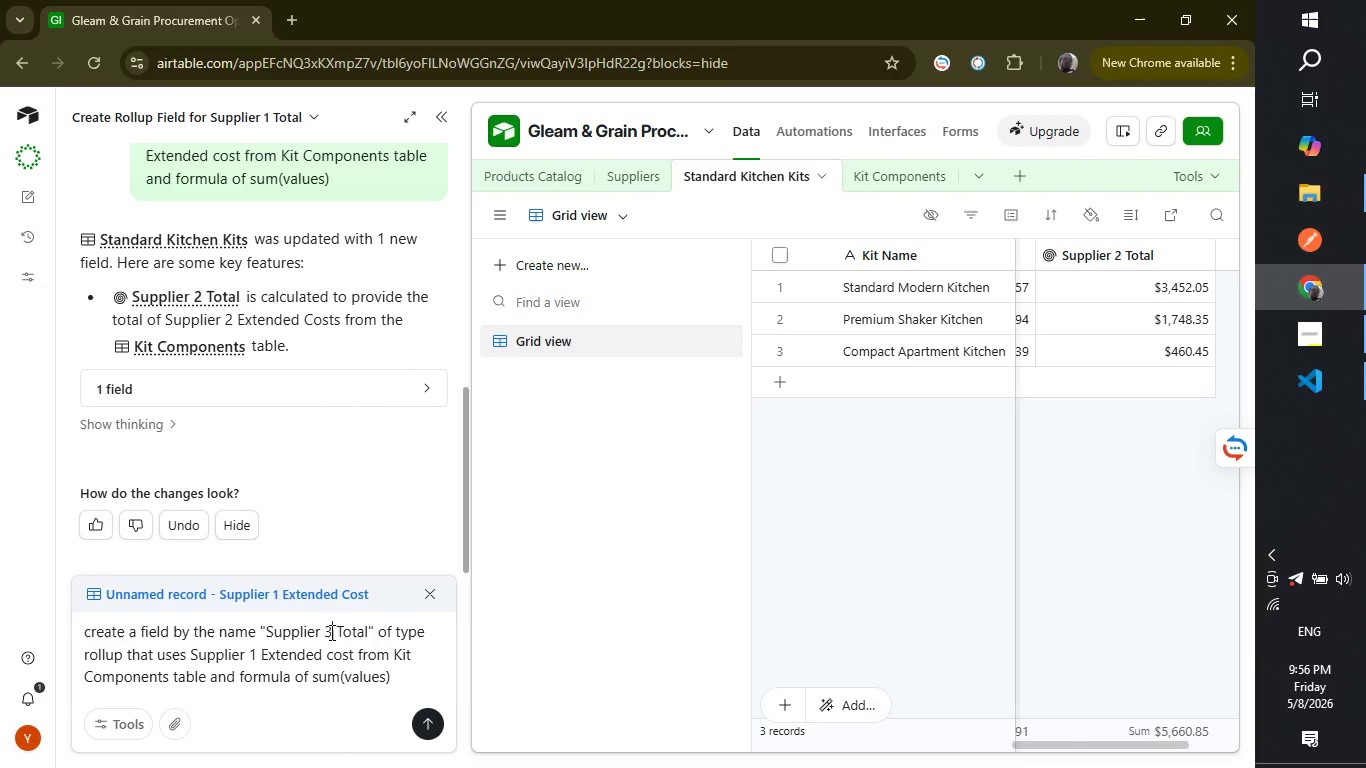 
key(3)
 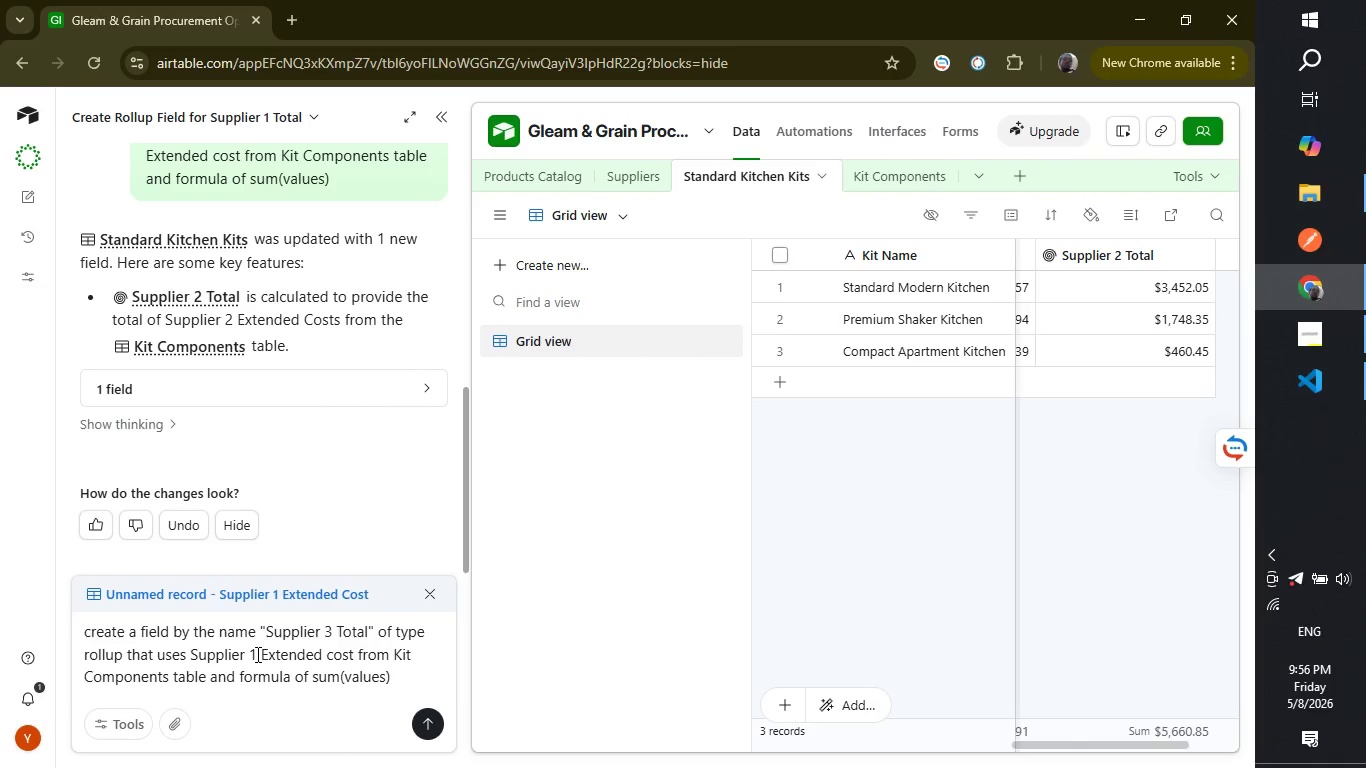 
left_click([256, 654])
 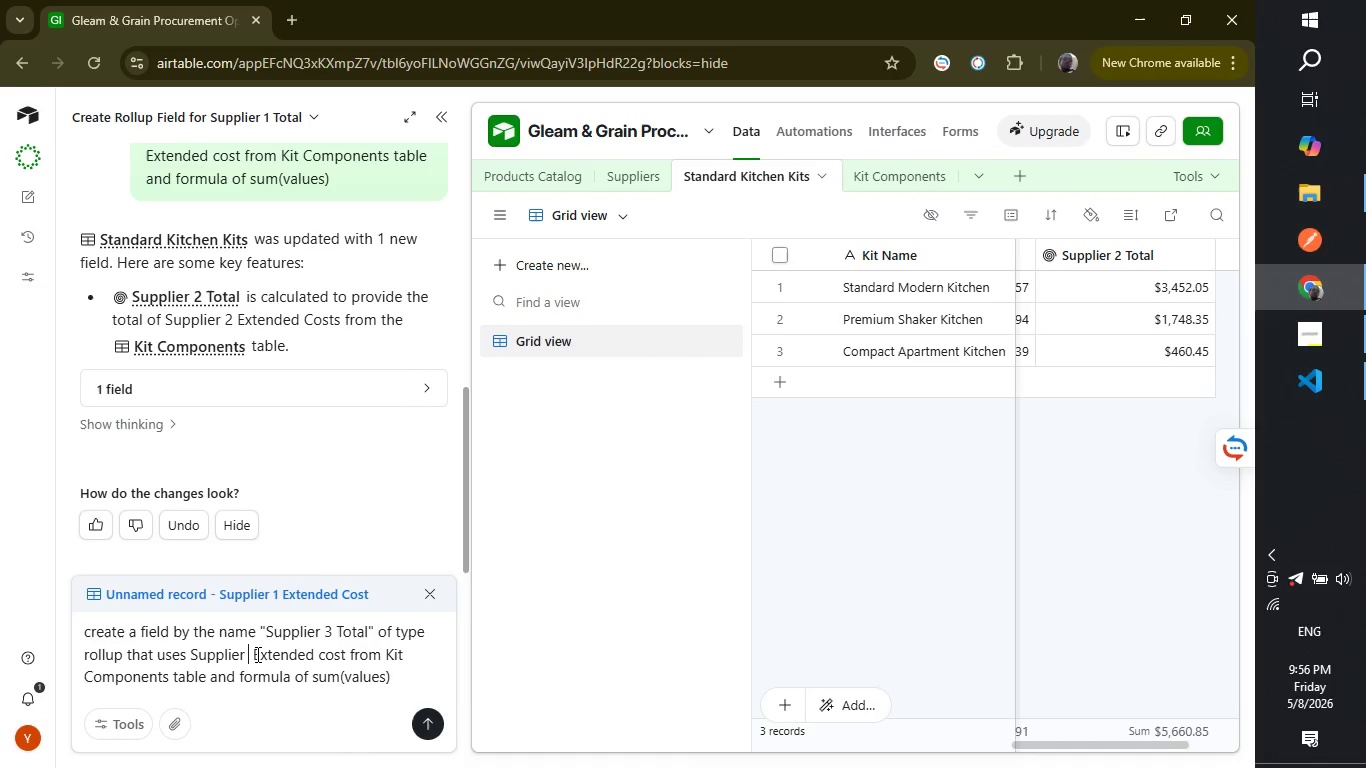 
key(Backspace)
 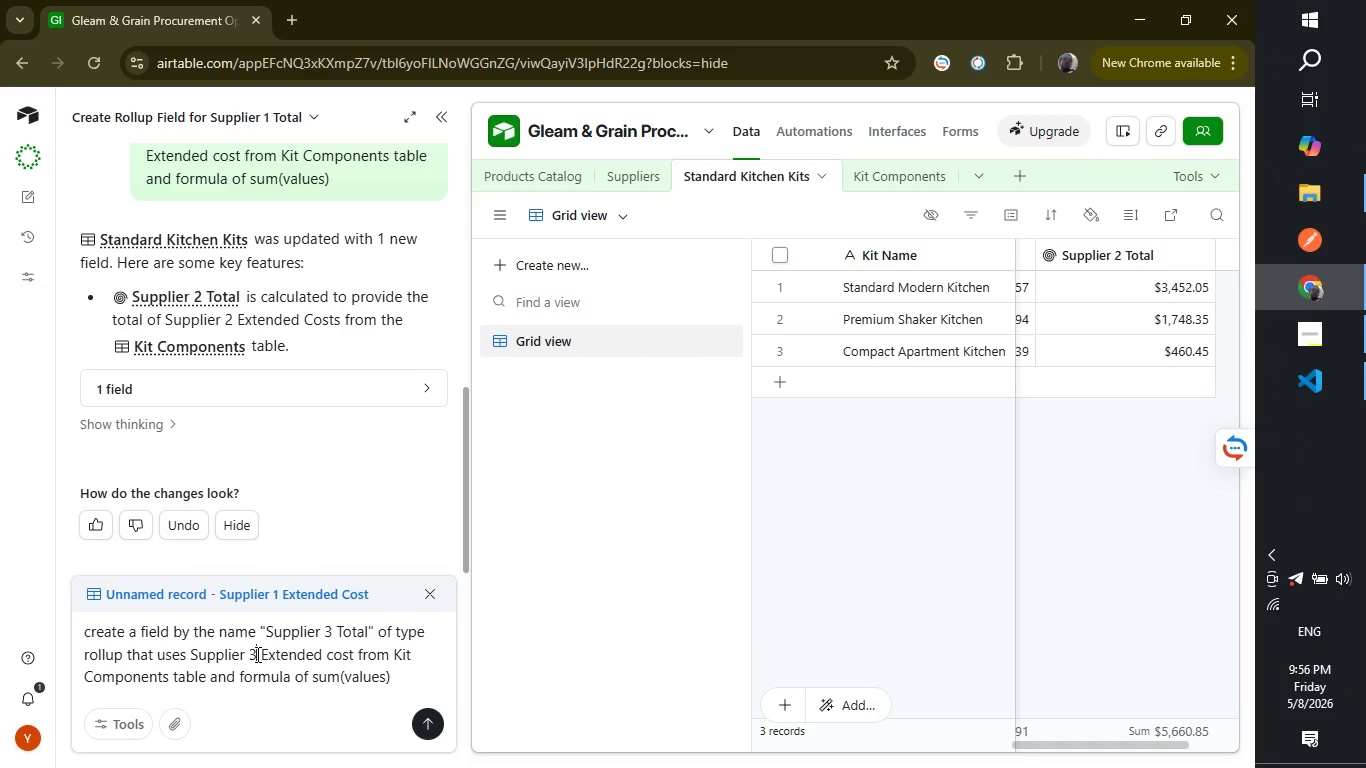 
key(3)
 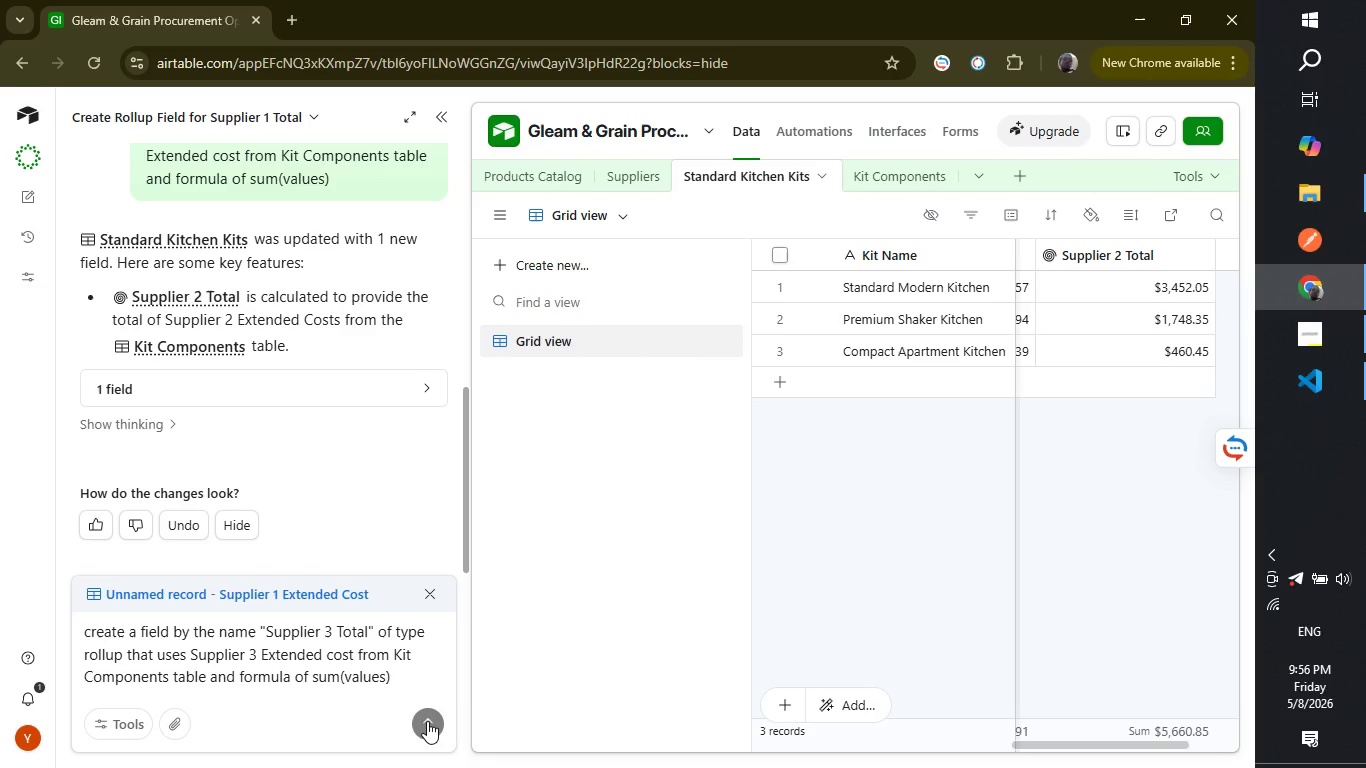 
left_click([427, 721])
 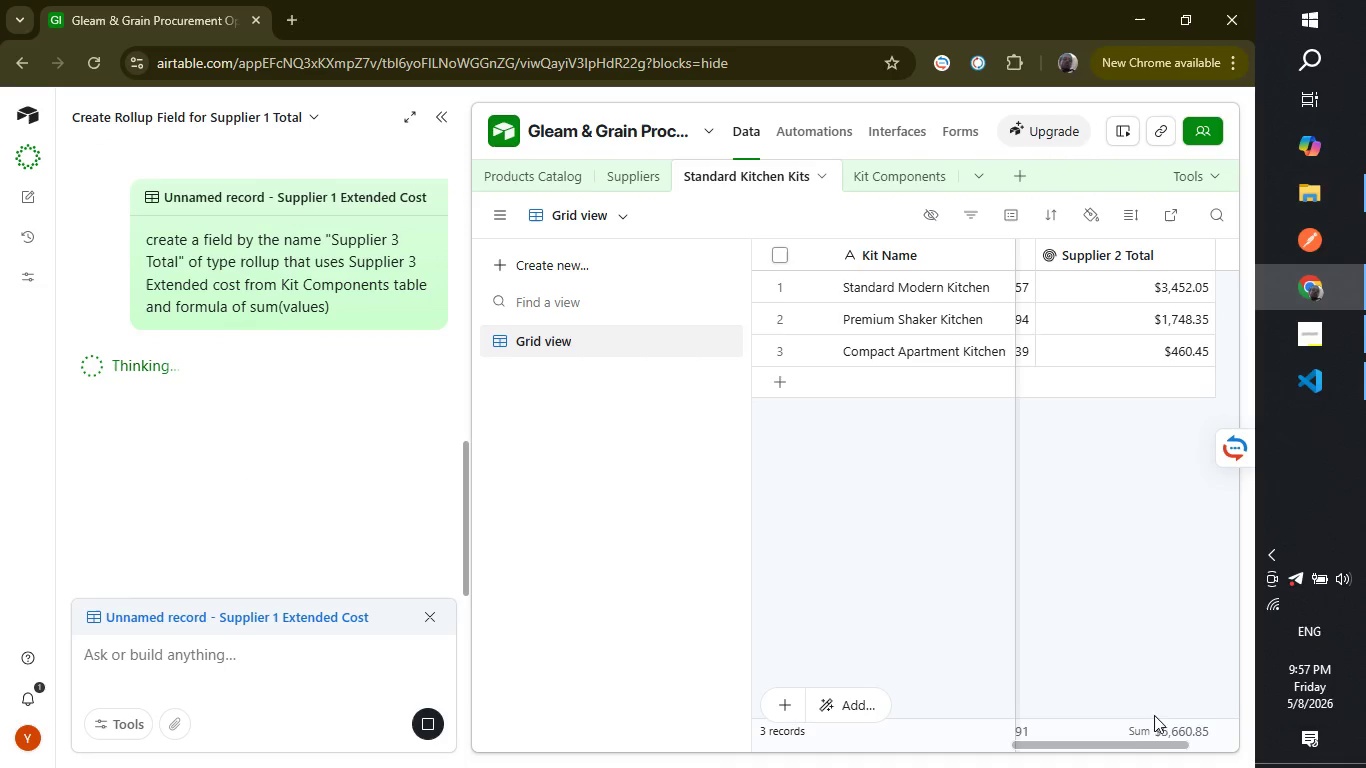 
left_click_drag(start_coordinate=[1103, 744], to_coordinate=[1158, 739])
 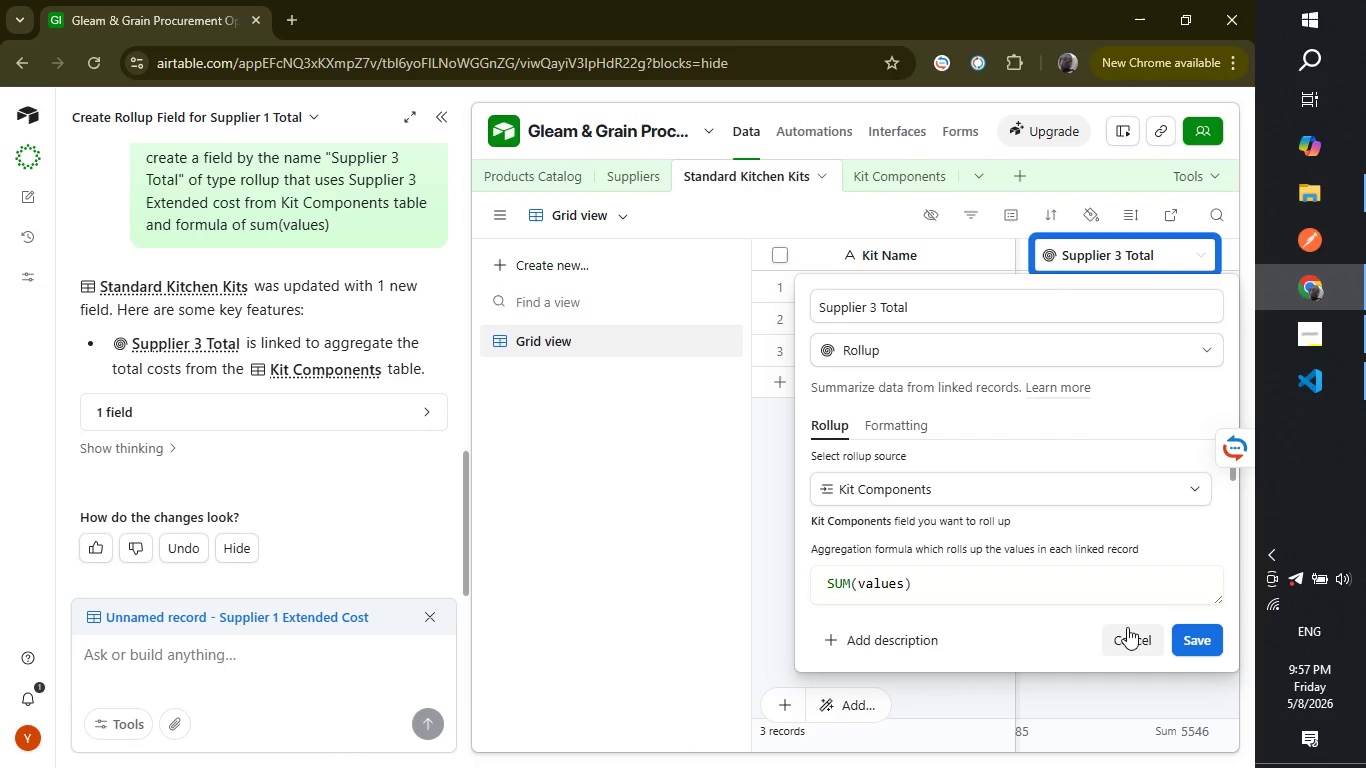 
wait(17.59)
 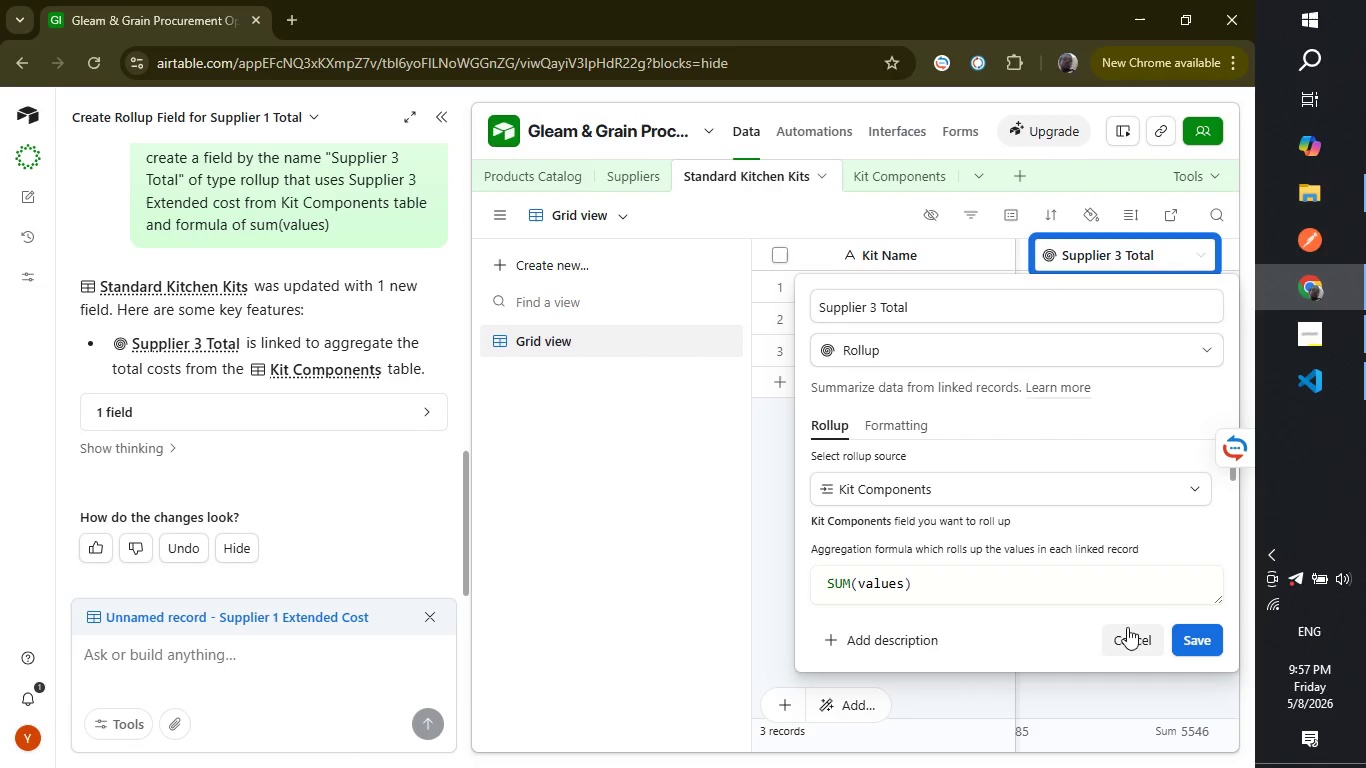 
left_click([894, 421])
 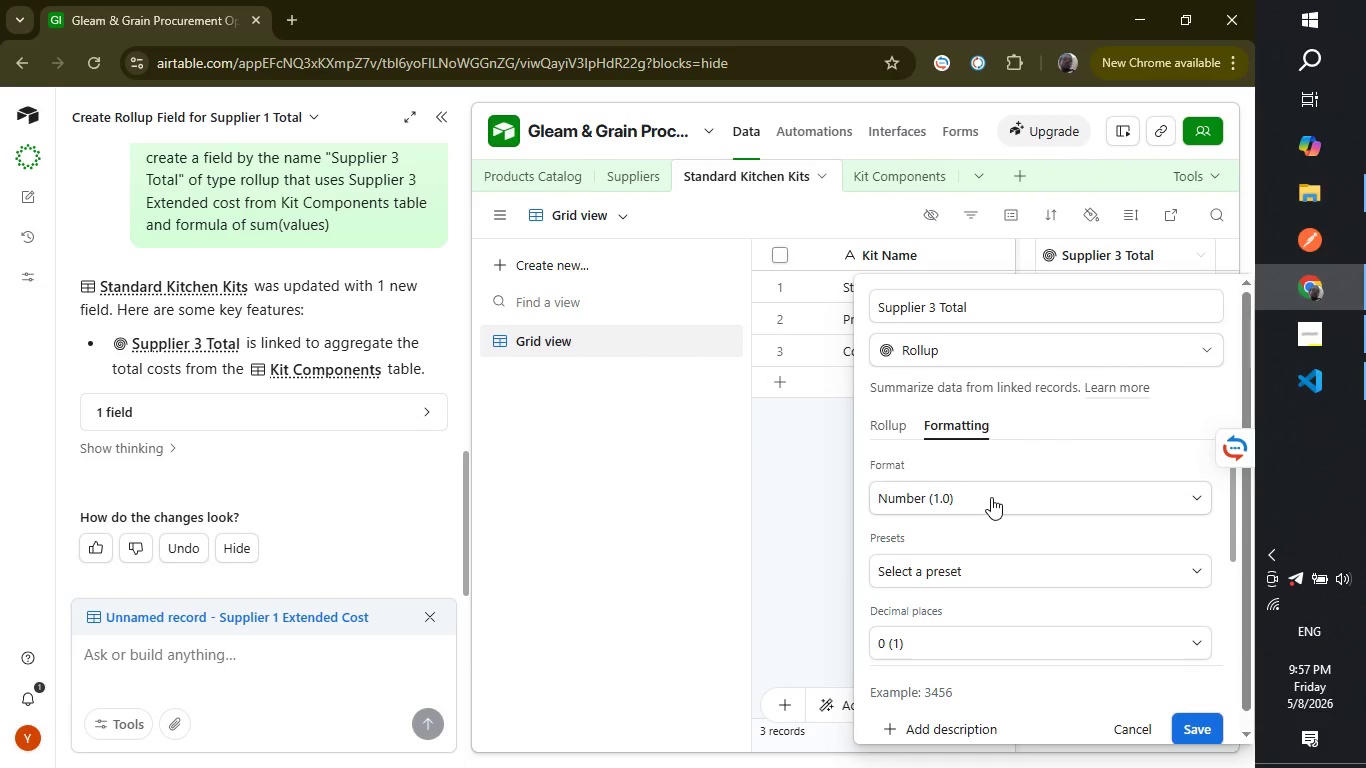 
left_click([991, 497])
 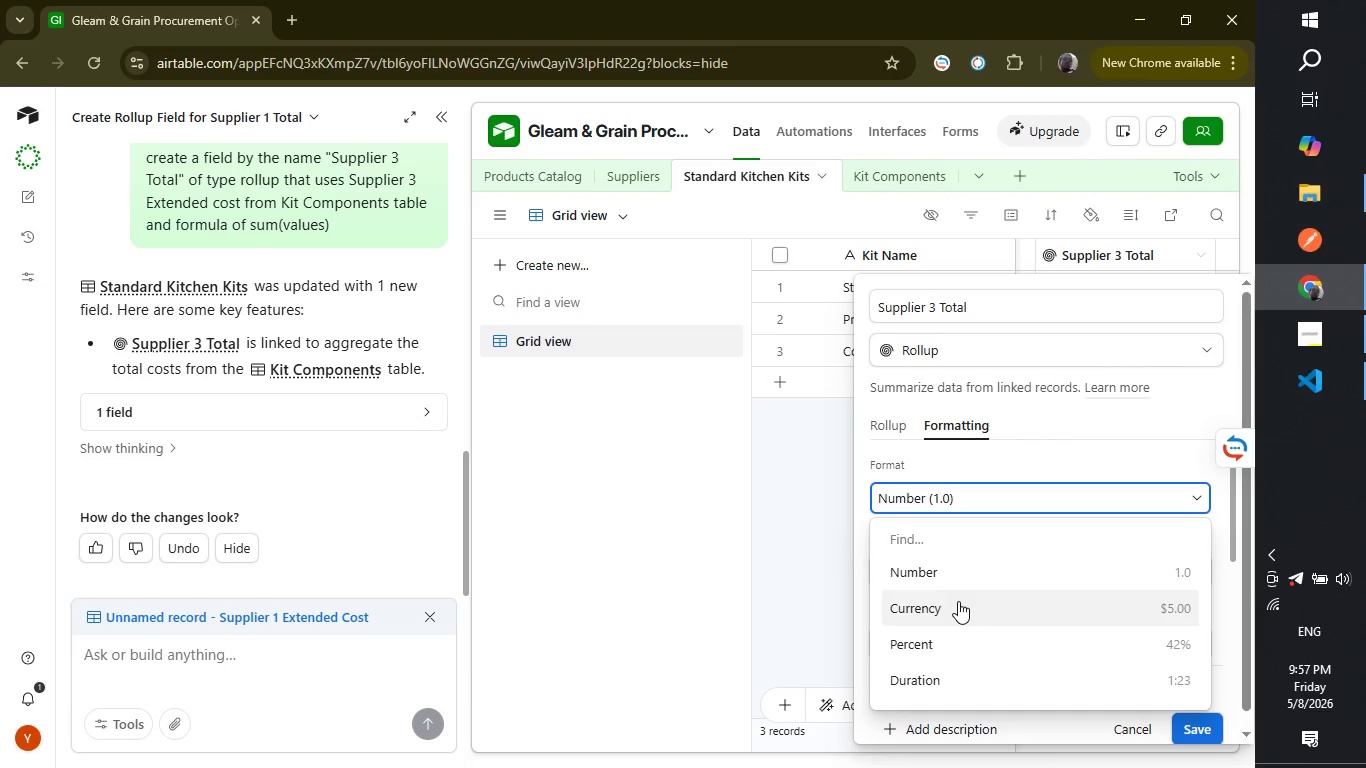 
left_click([958, 601])
 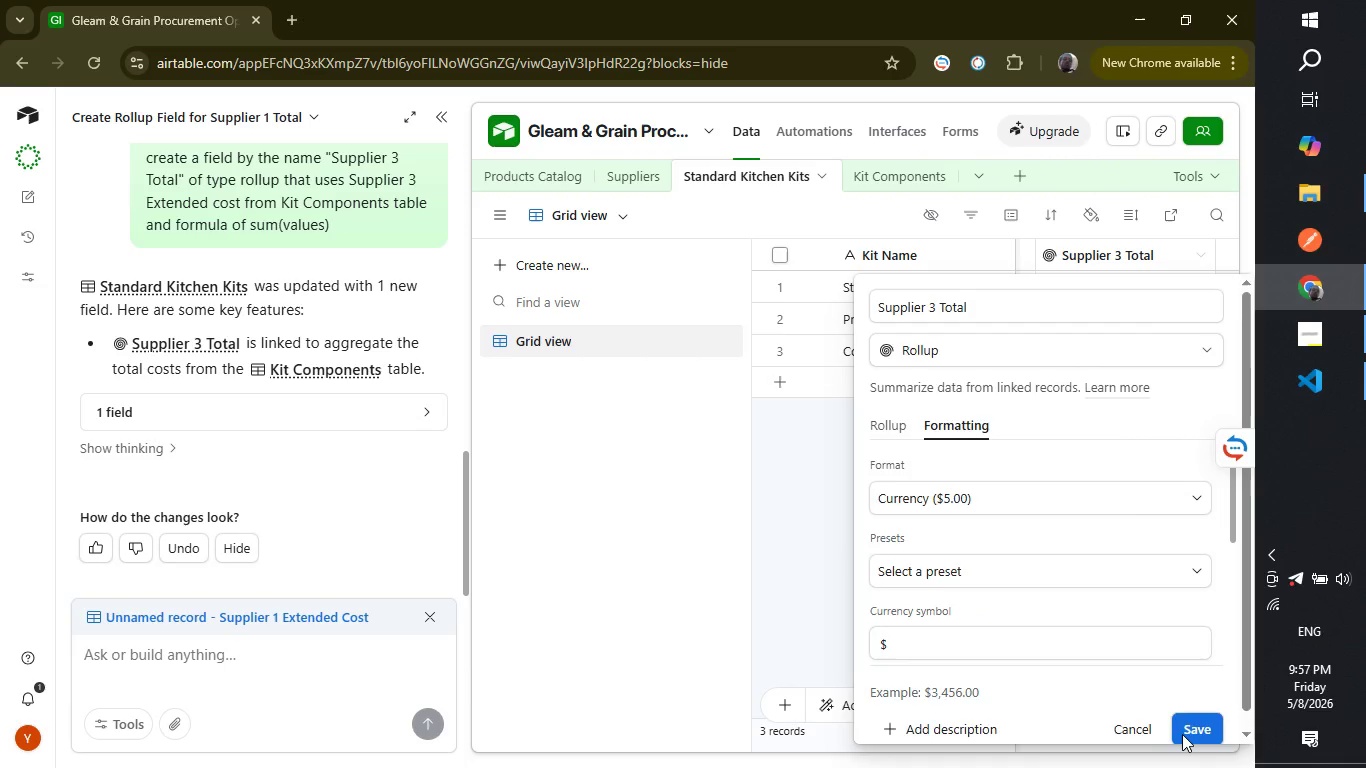 
left_click([1182, 734])
 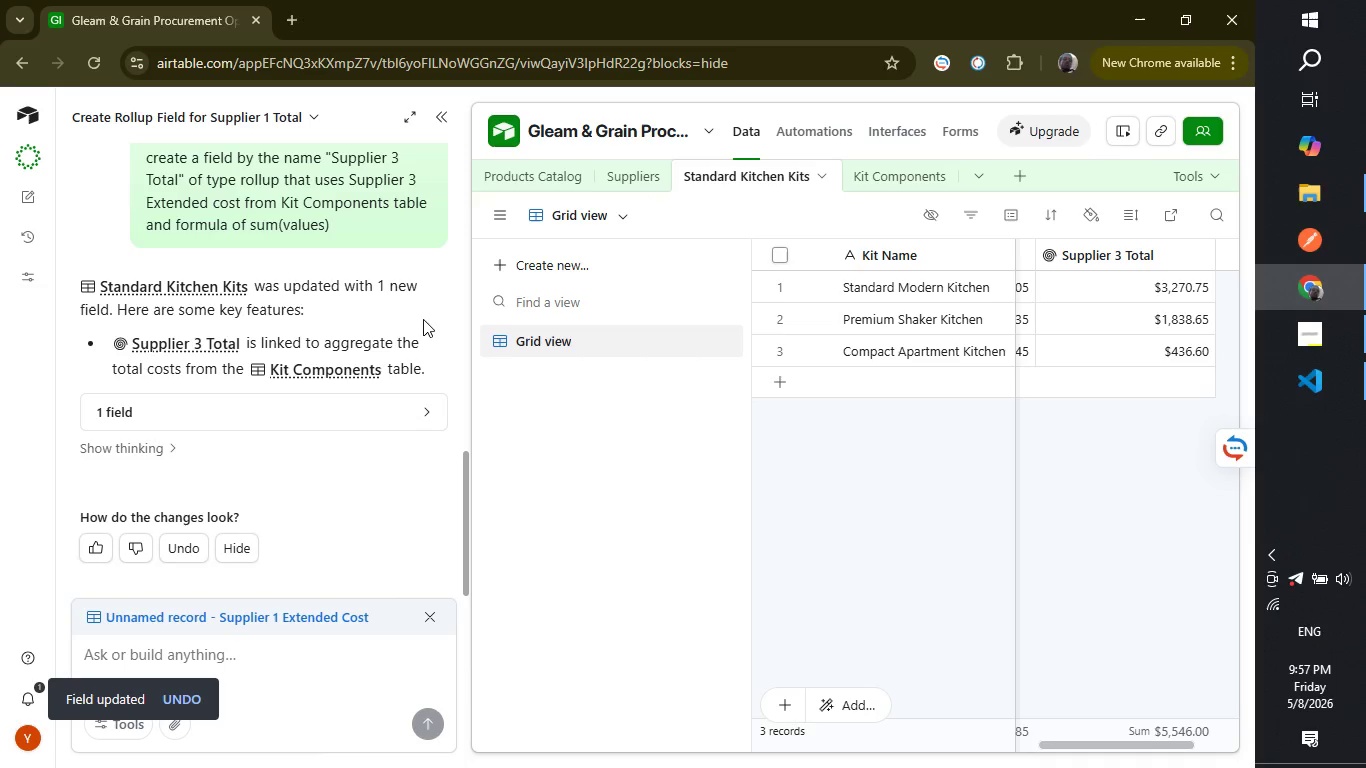 
left_click([447, 121])
 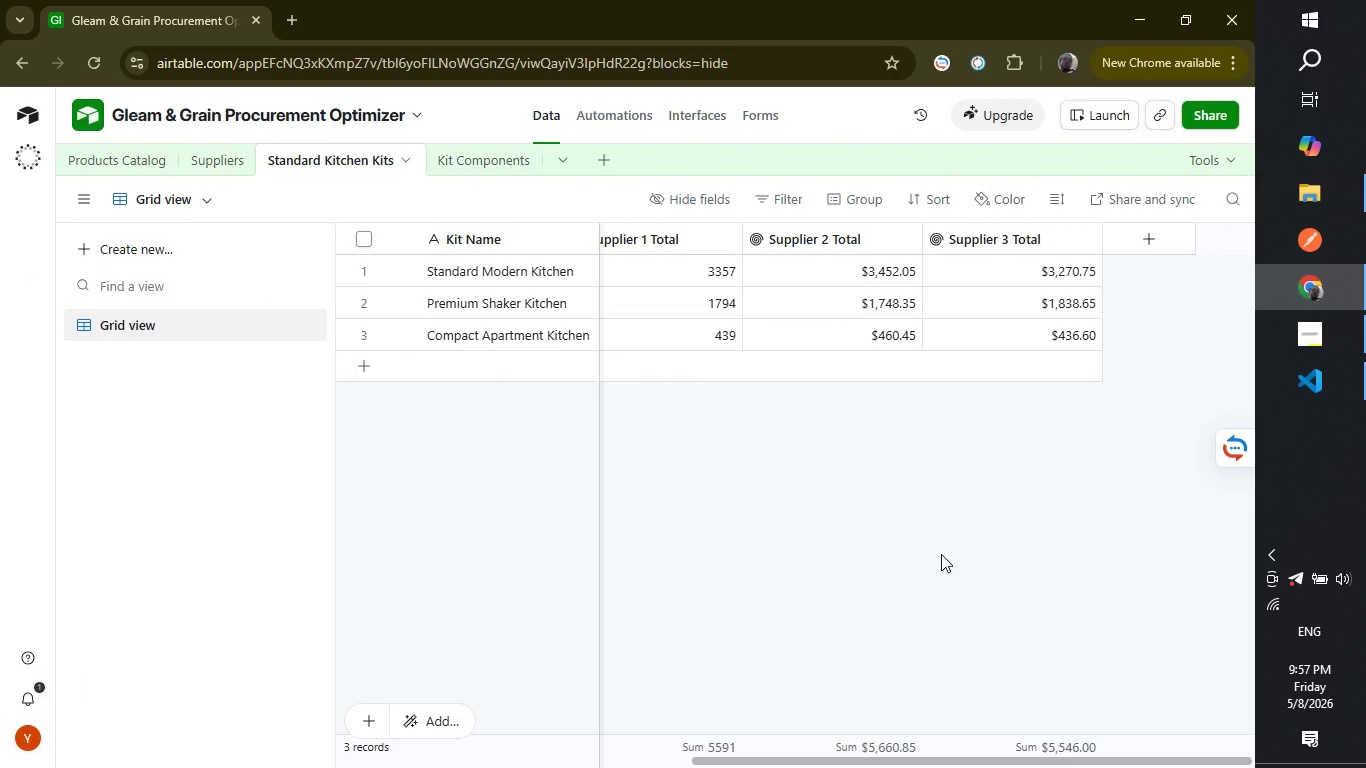 
wait(24.89)
 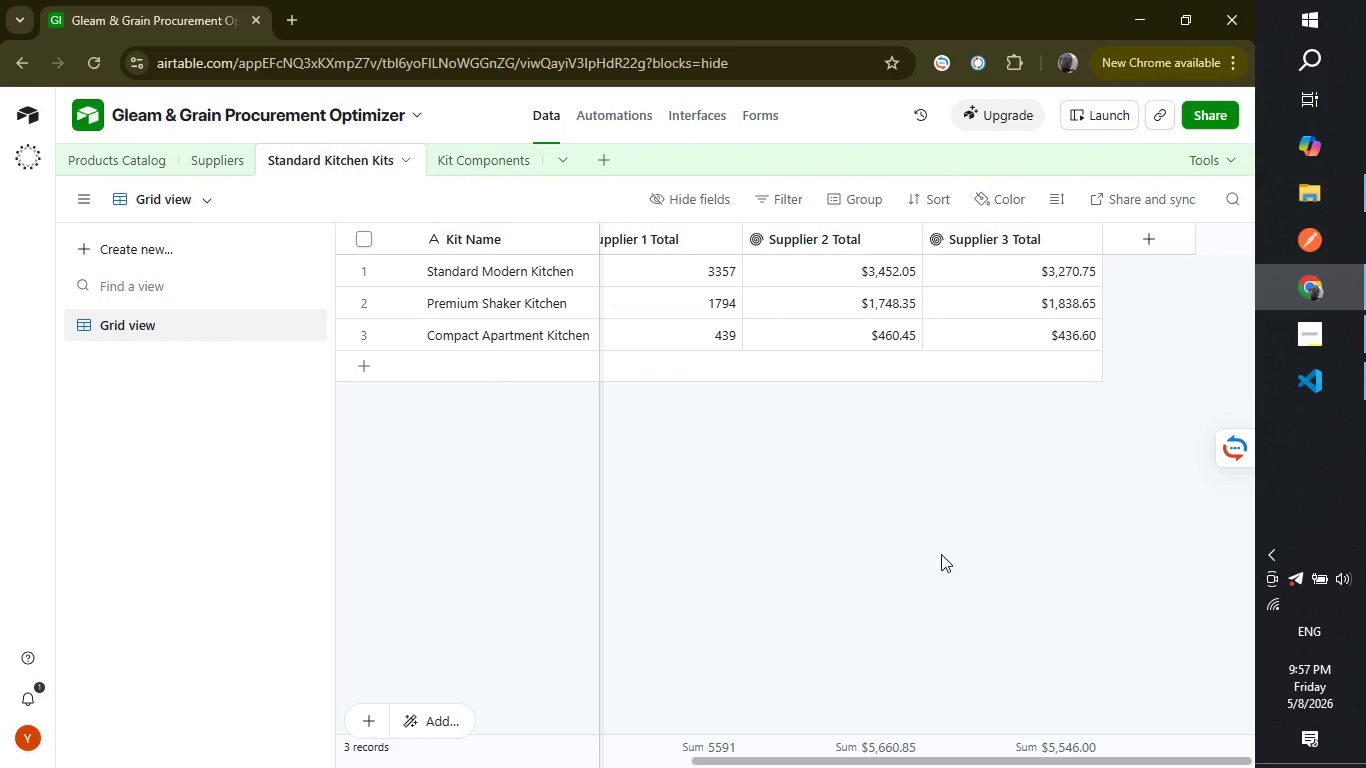 
left_click([1169, 238])
 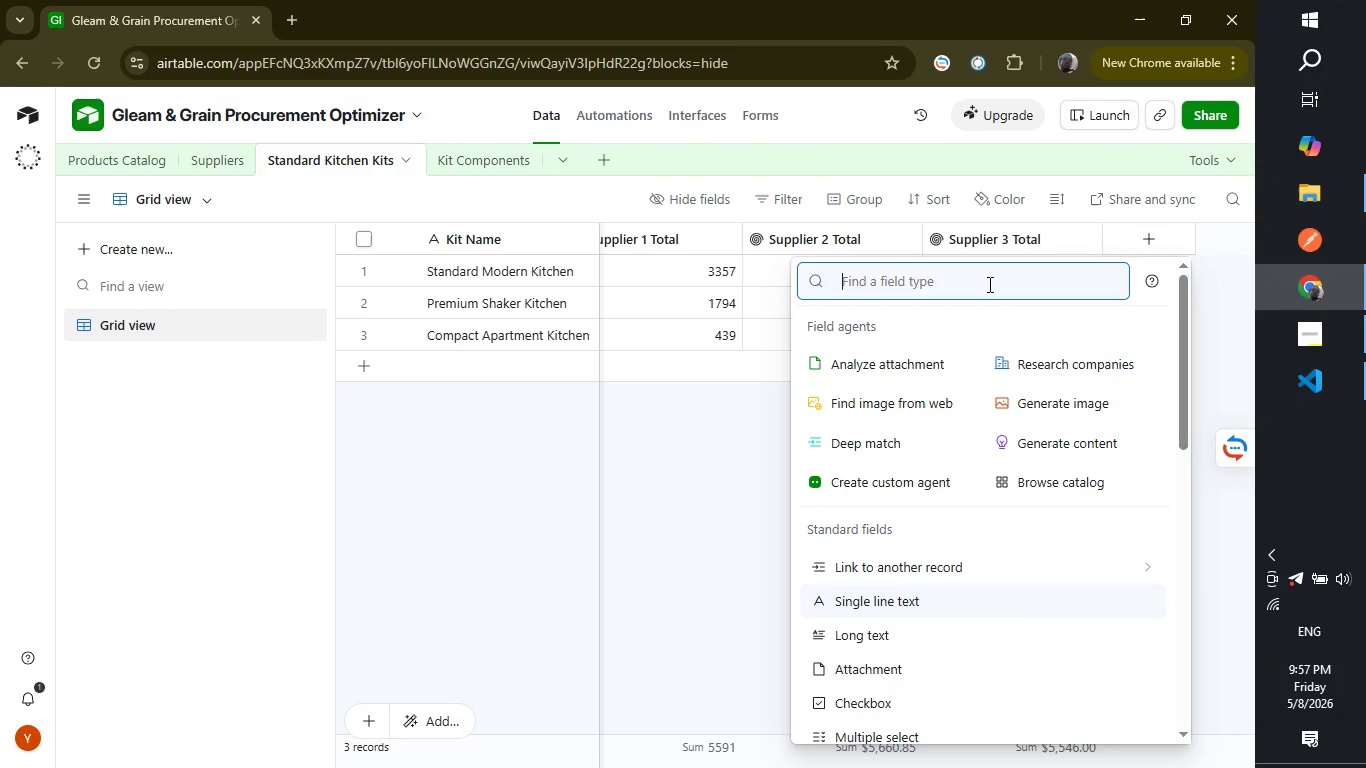 
type(fo)
 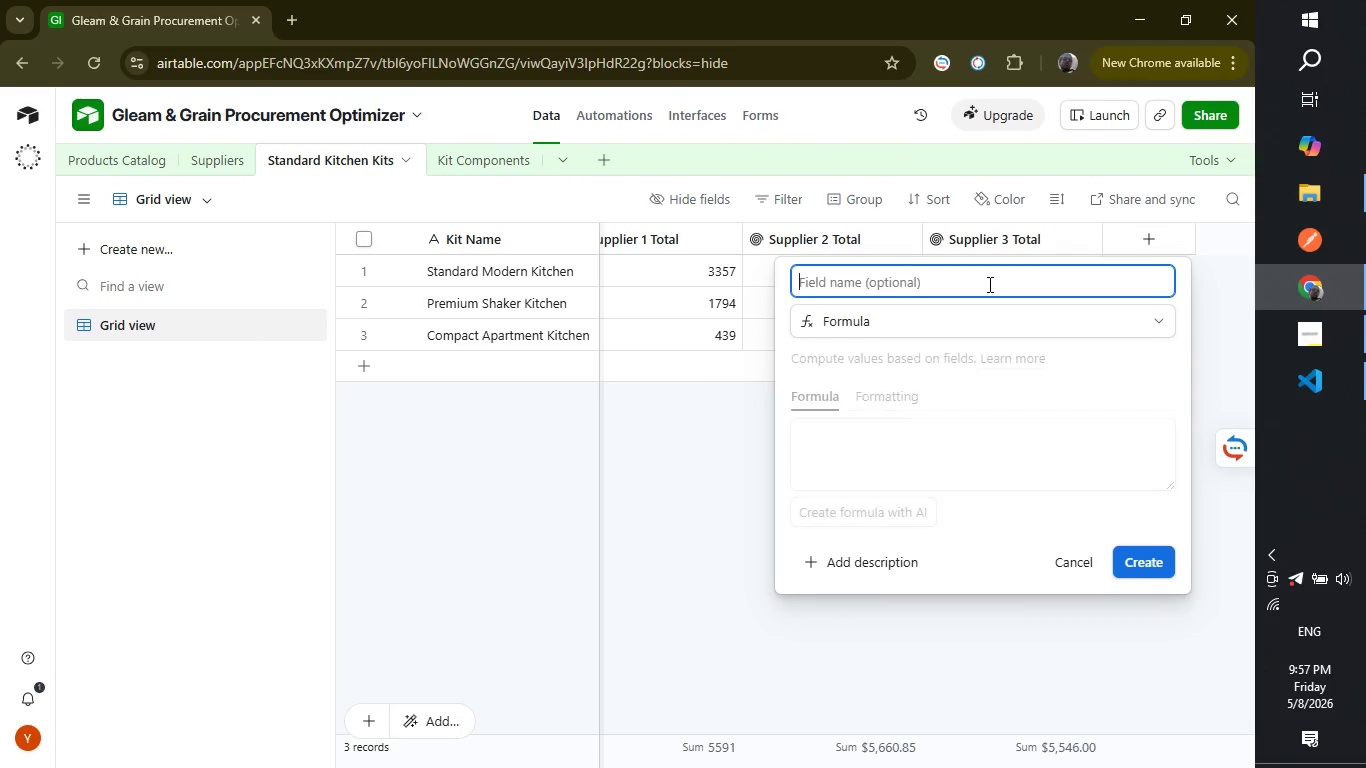 
key(Enter)
 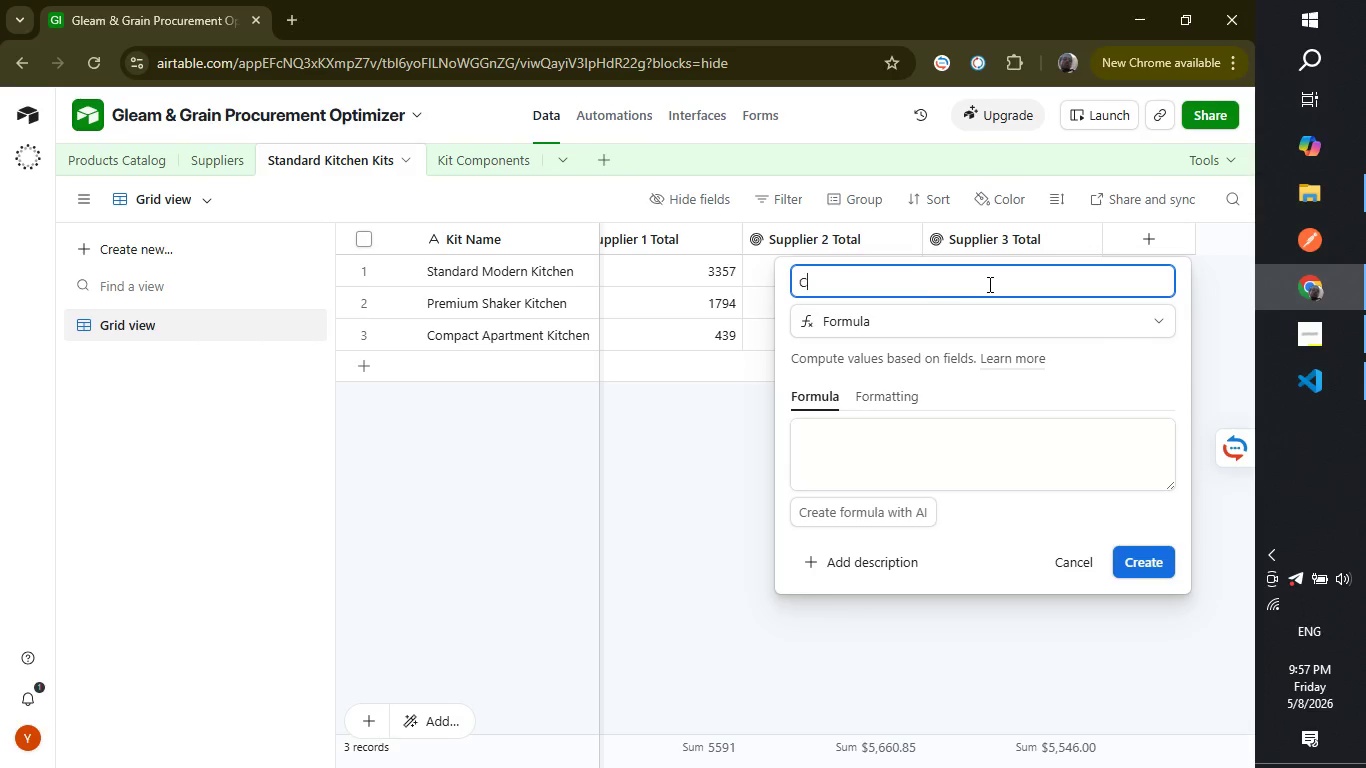 
type(Cheapest Vendor)
 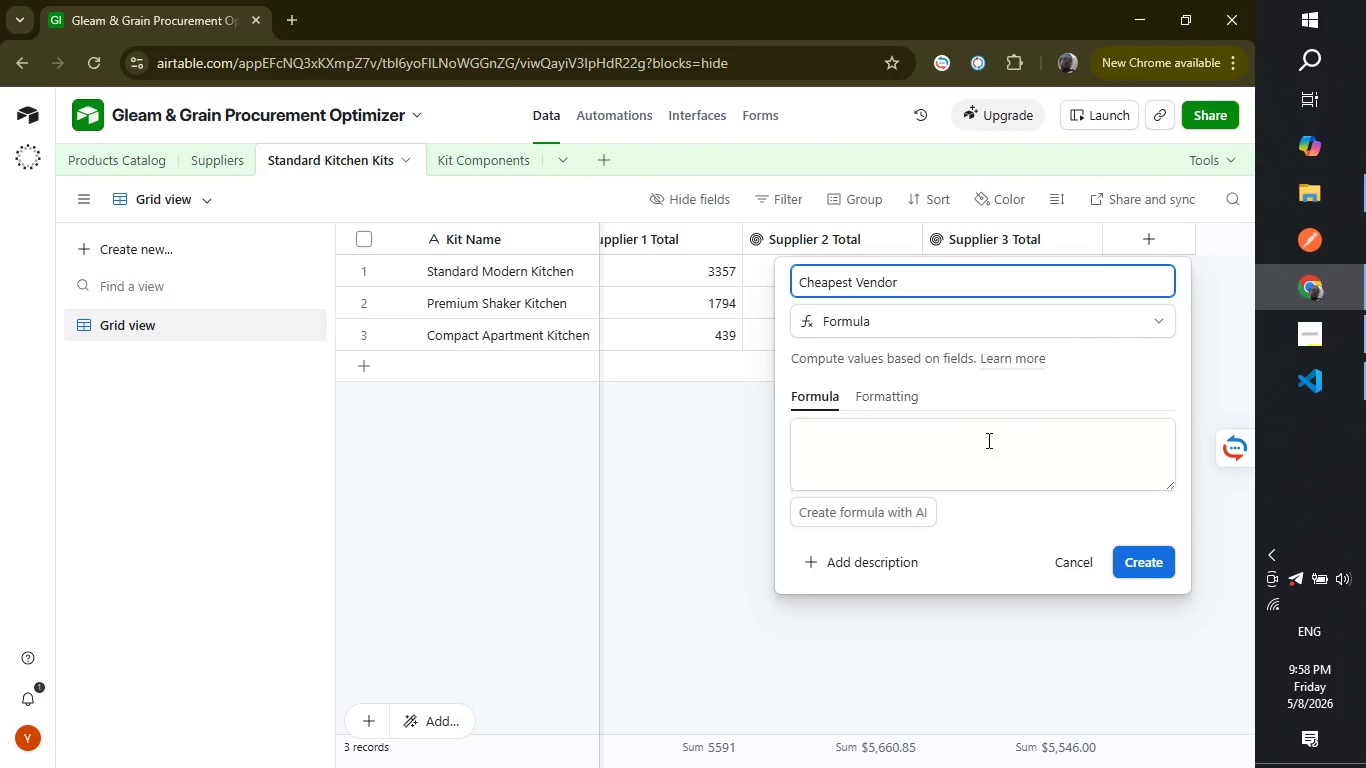 
left_click([968, 448])
 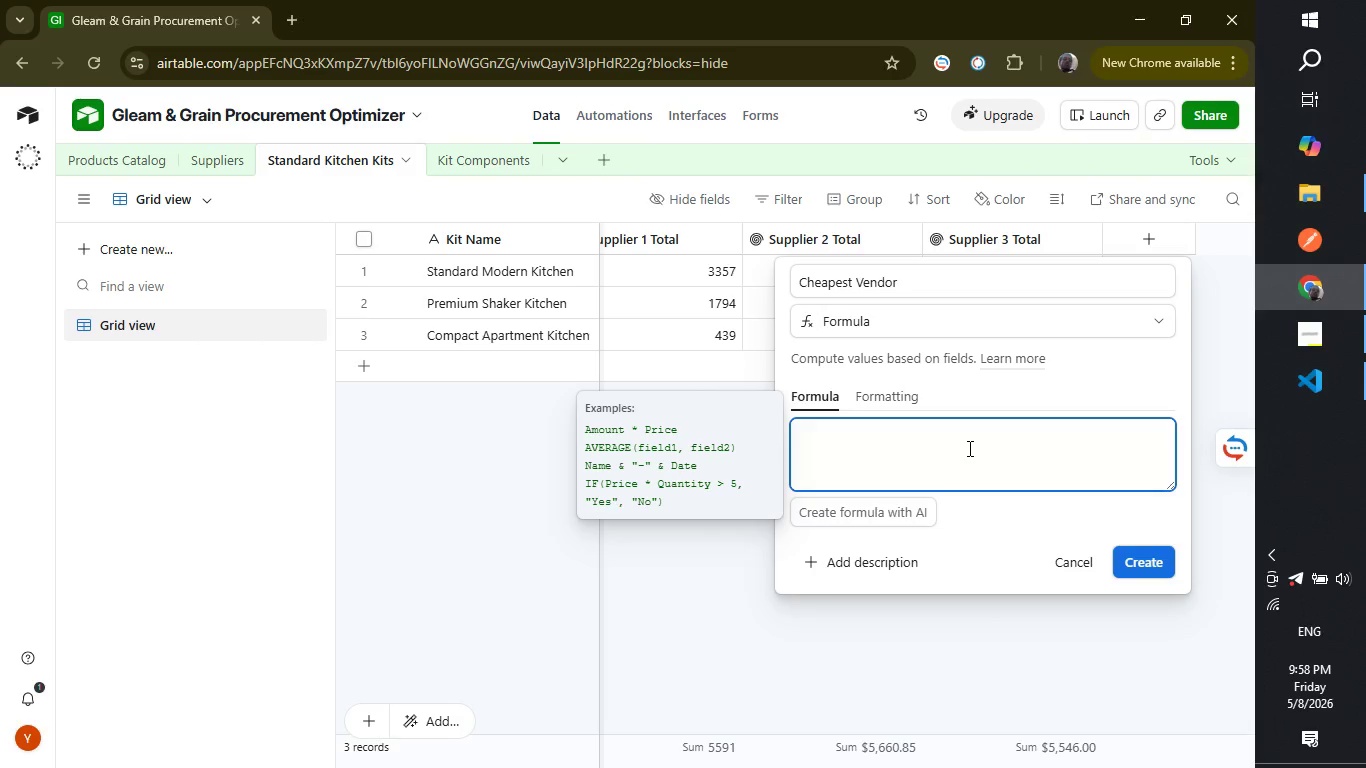 
key(Shift+ShiftLeft)
 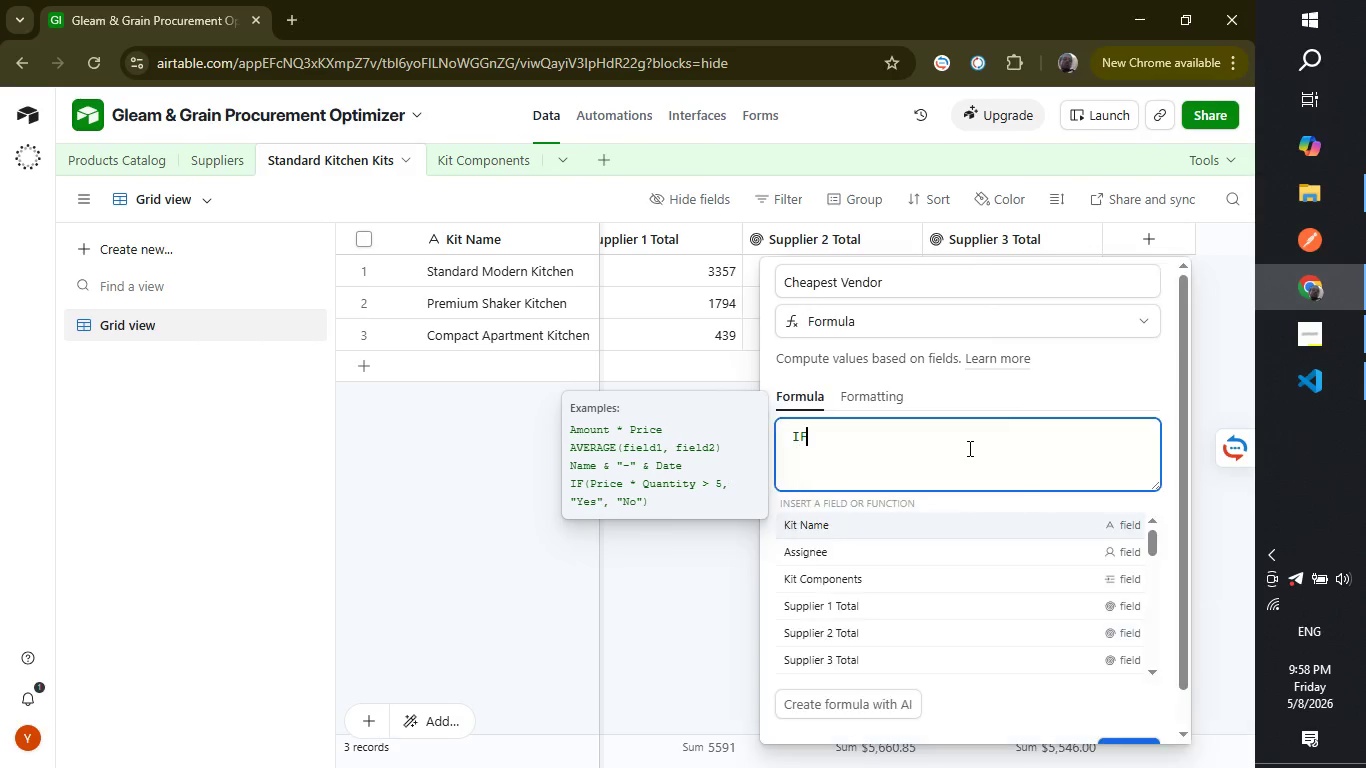 
key(Shift+I)
 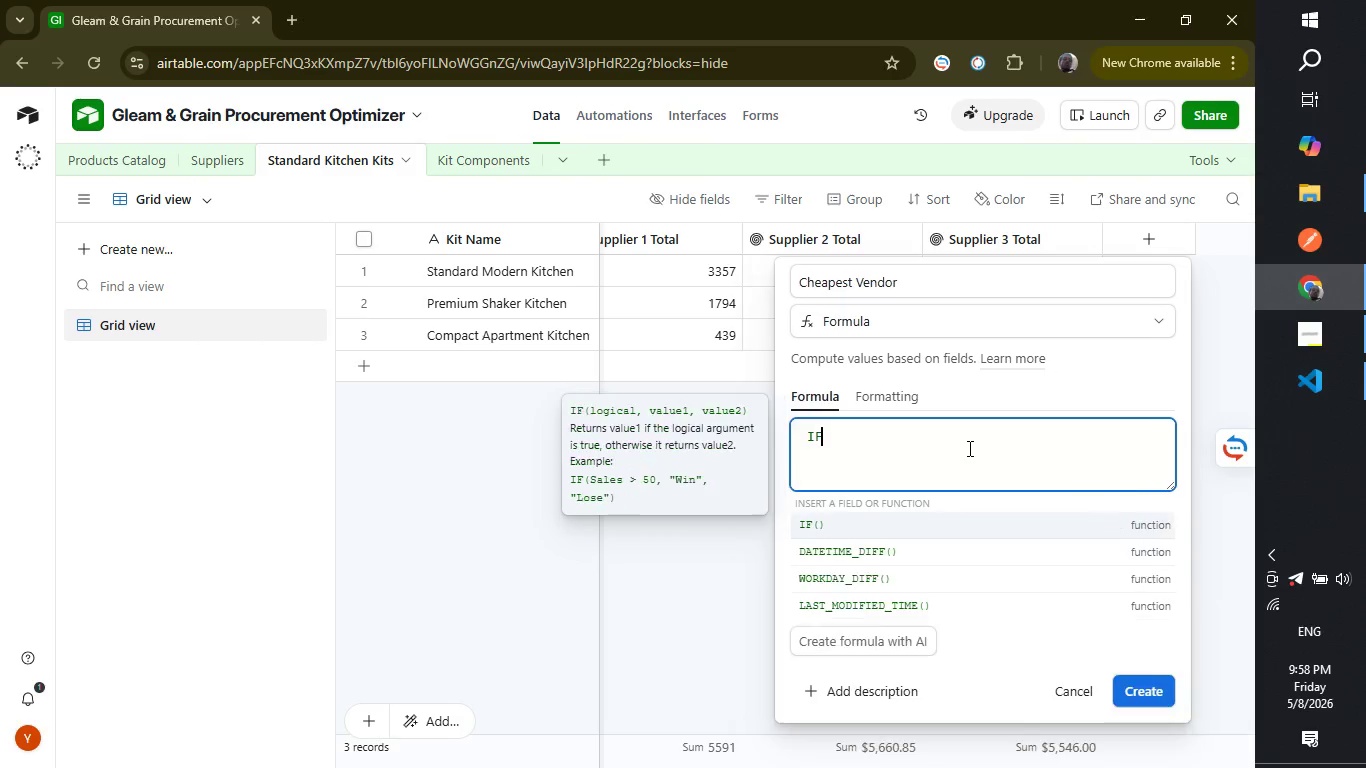 
key(Shift+ShiftRight)
 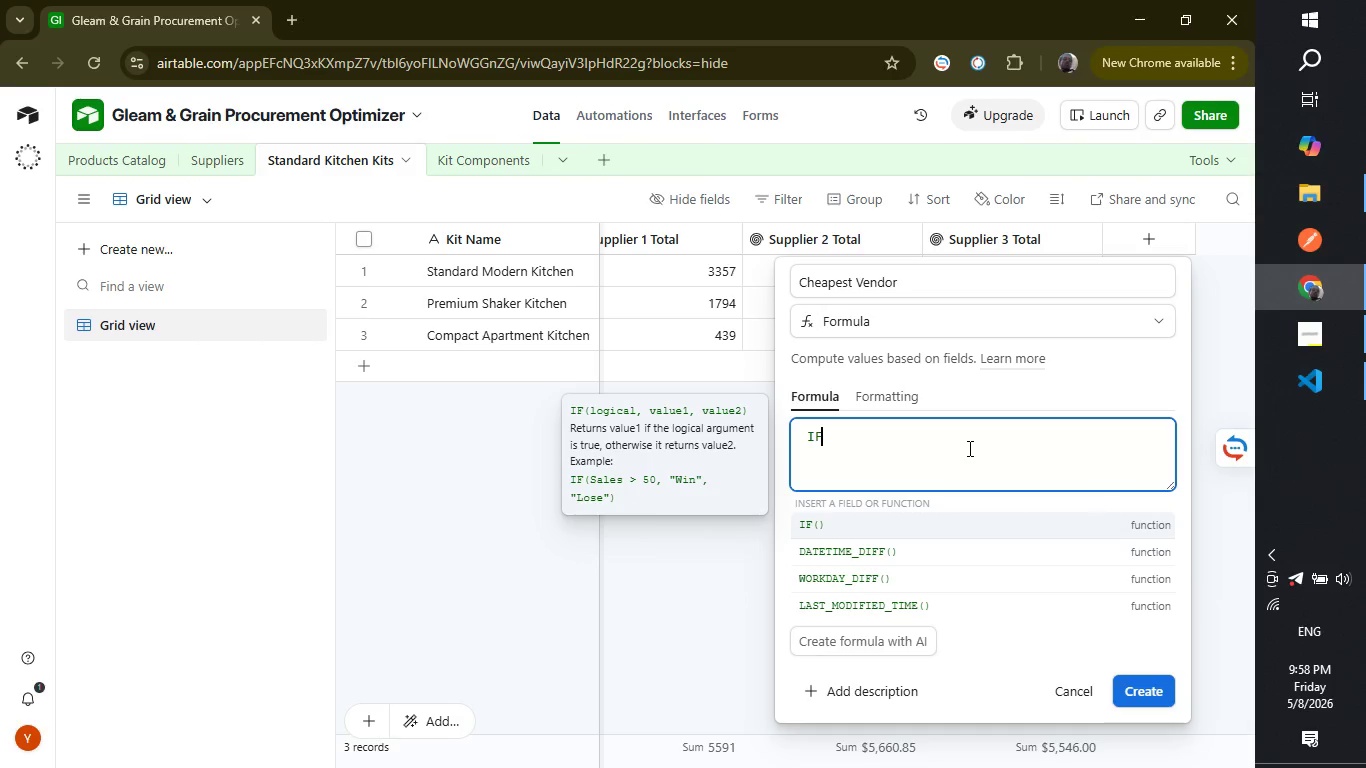 
key(Shift+F)
 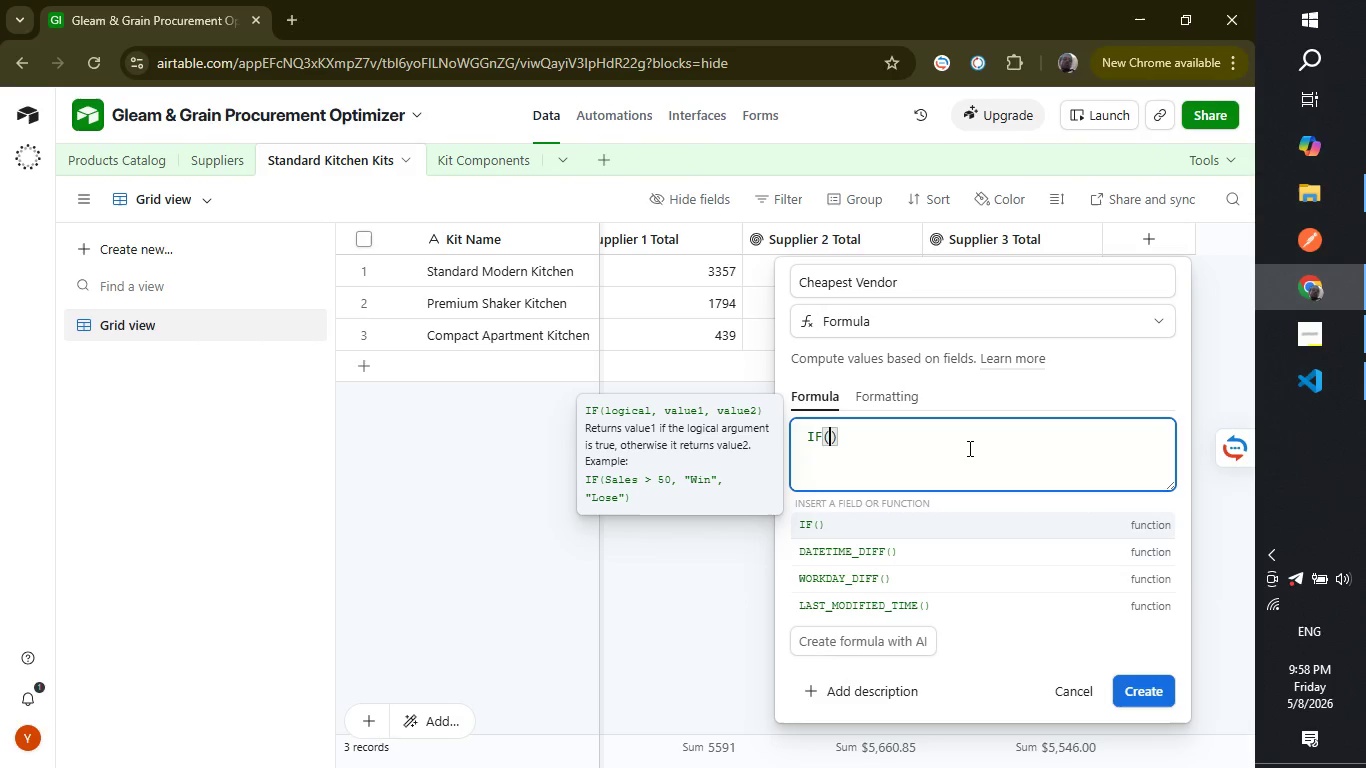 
key(Shift+ShiftLeft)
 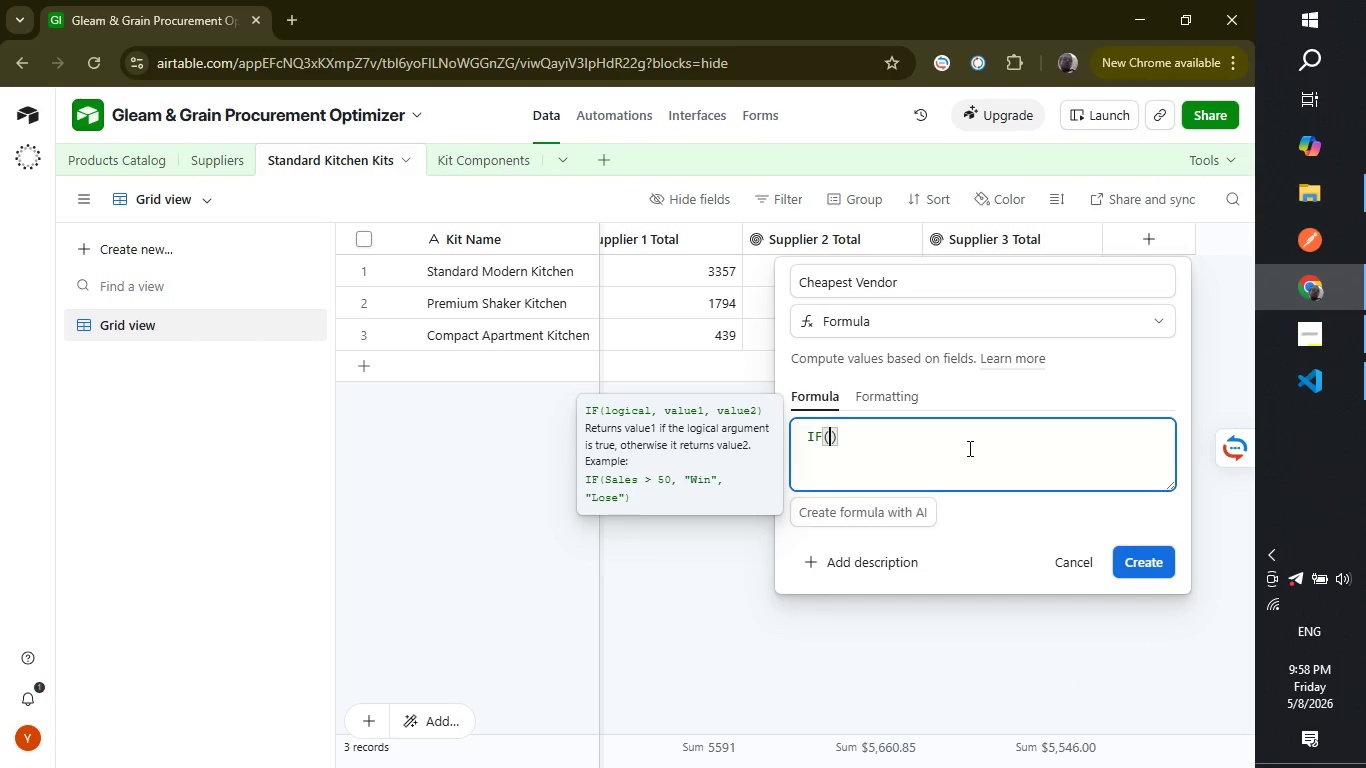 
key(Shift+9)
 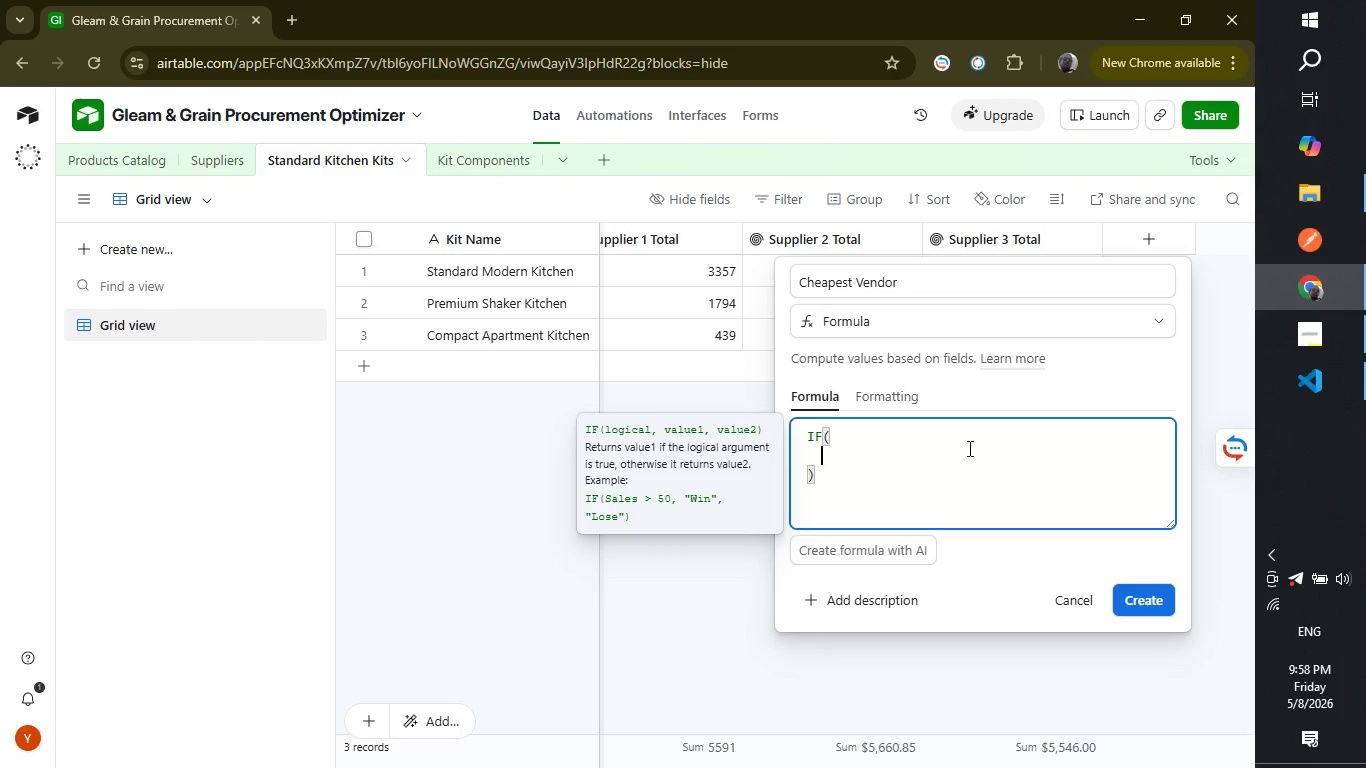 
key(Enter)
 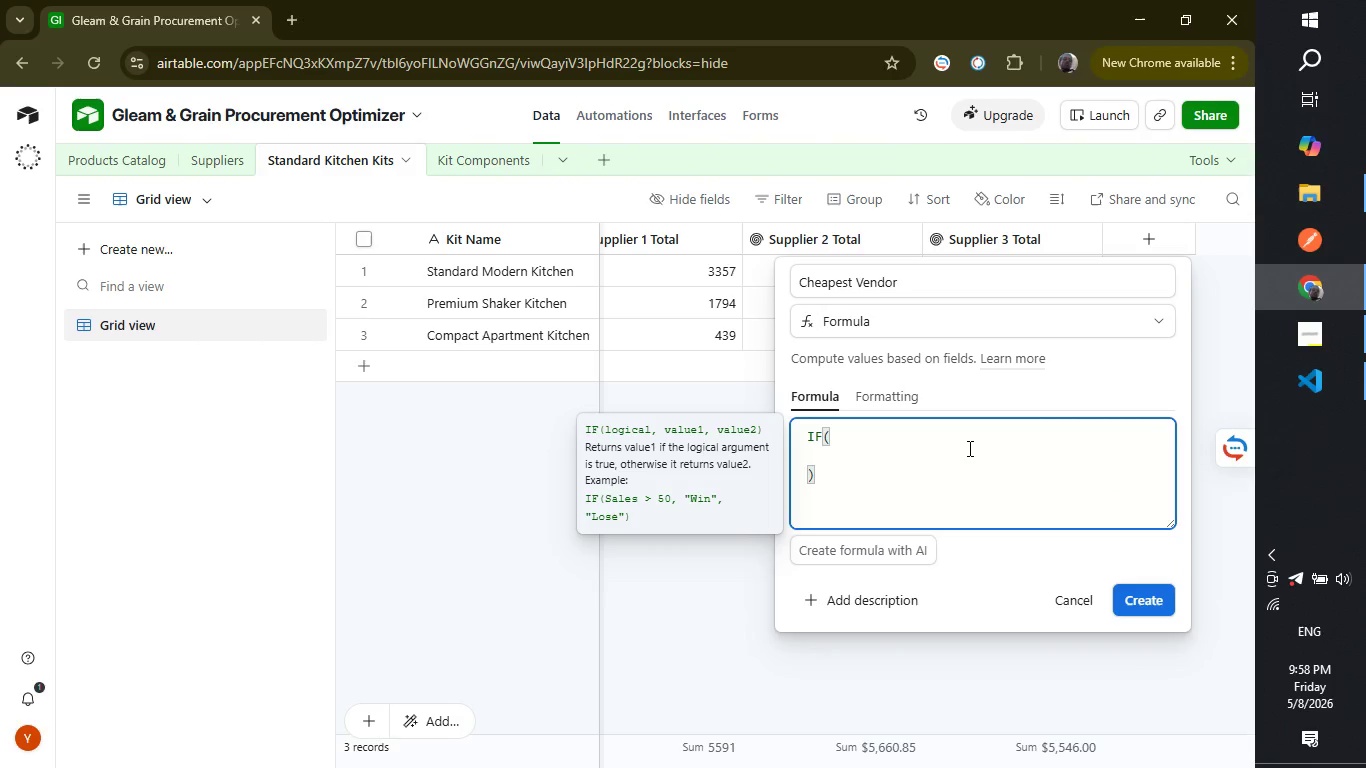 
type(MIN()
 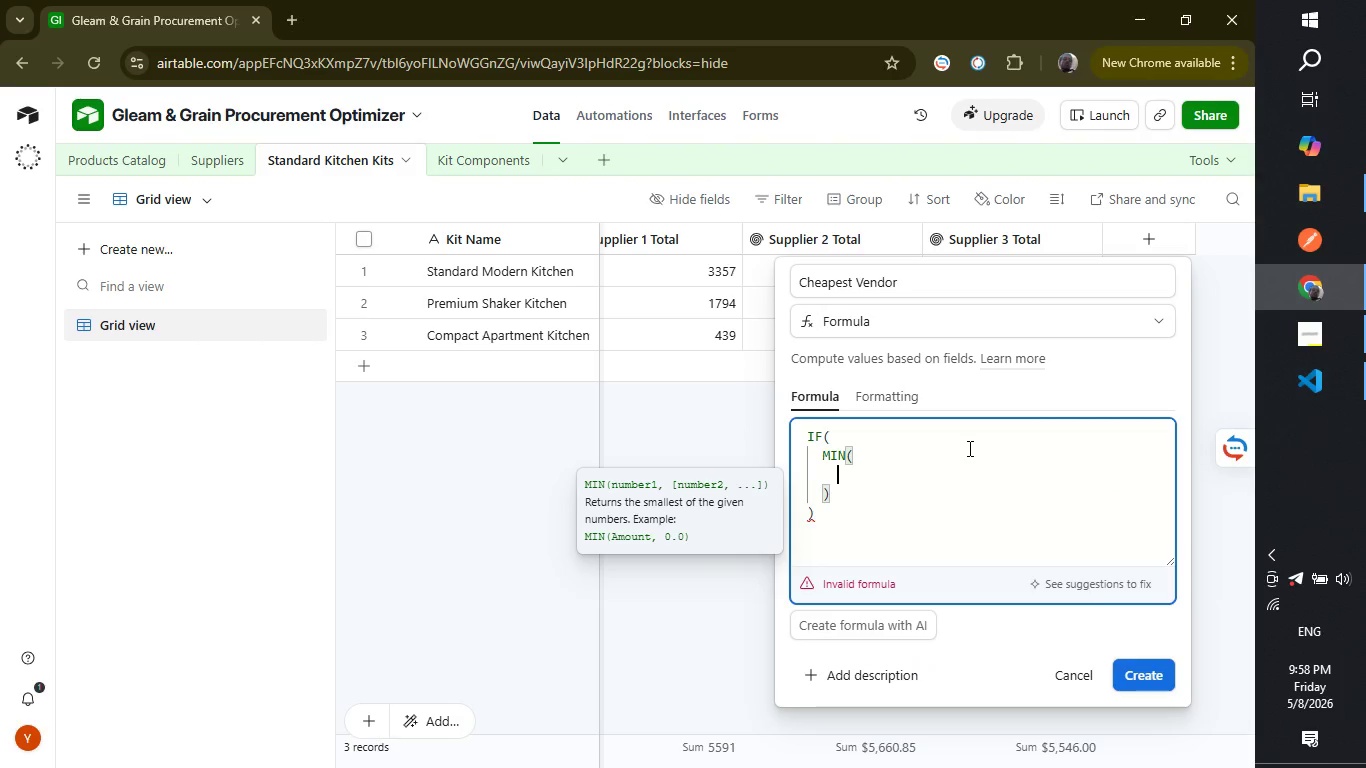 
key(Enter)
 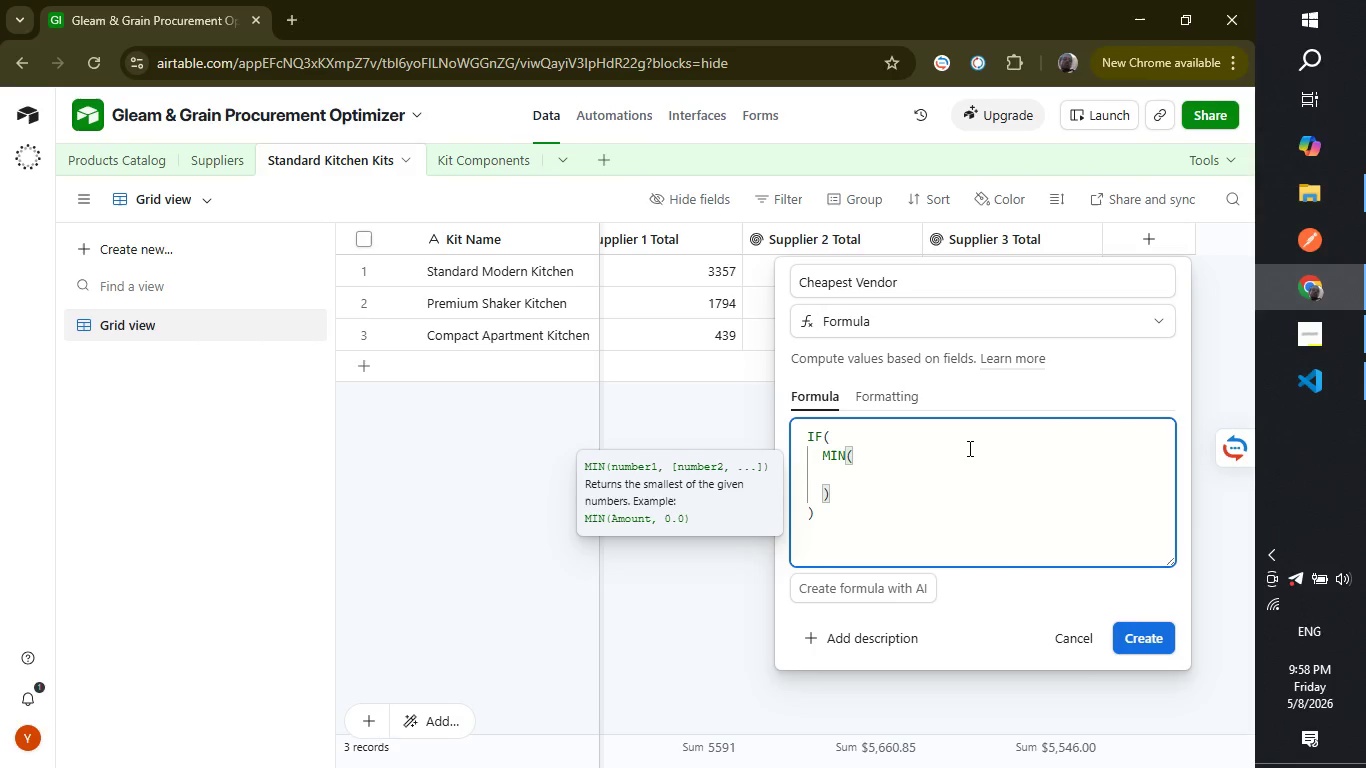 
type({Supp)
 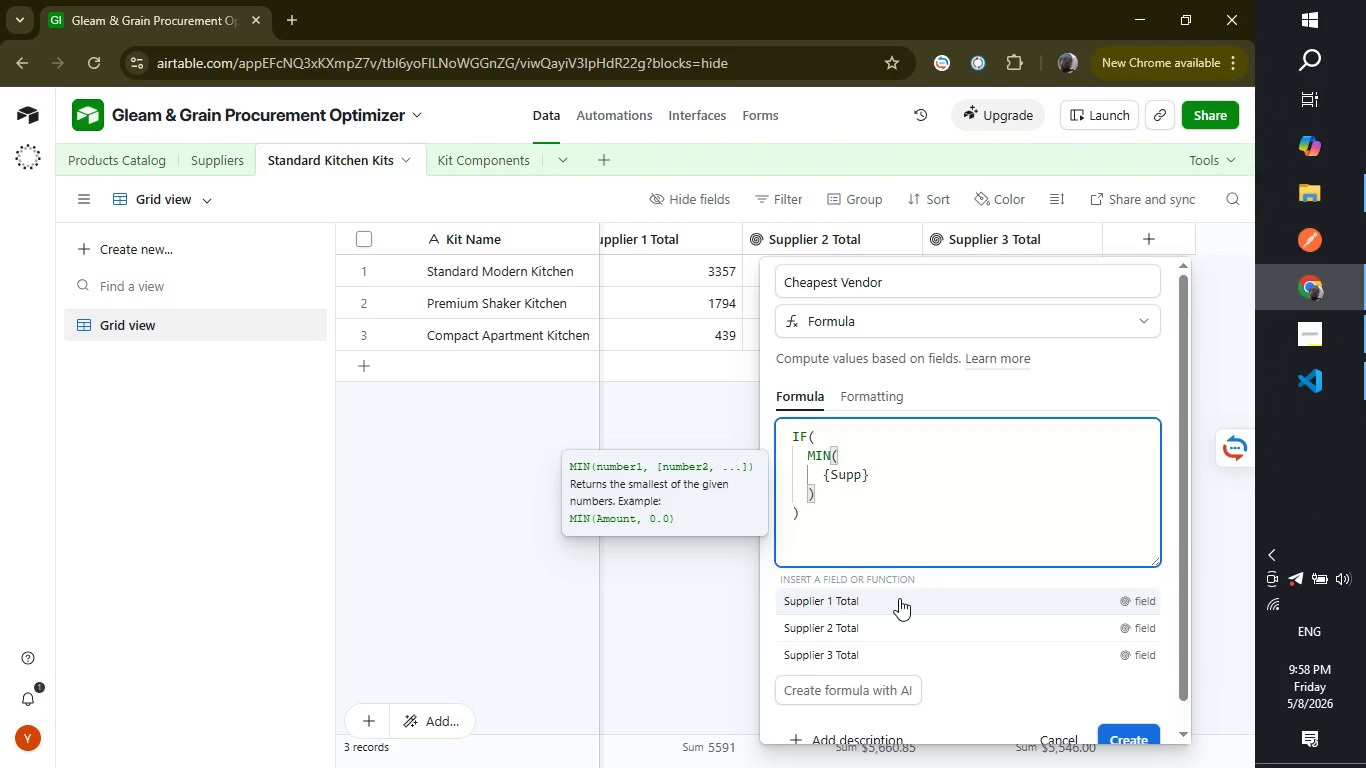 
left_click([899, 598])
 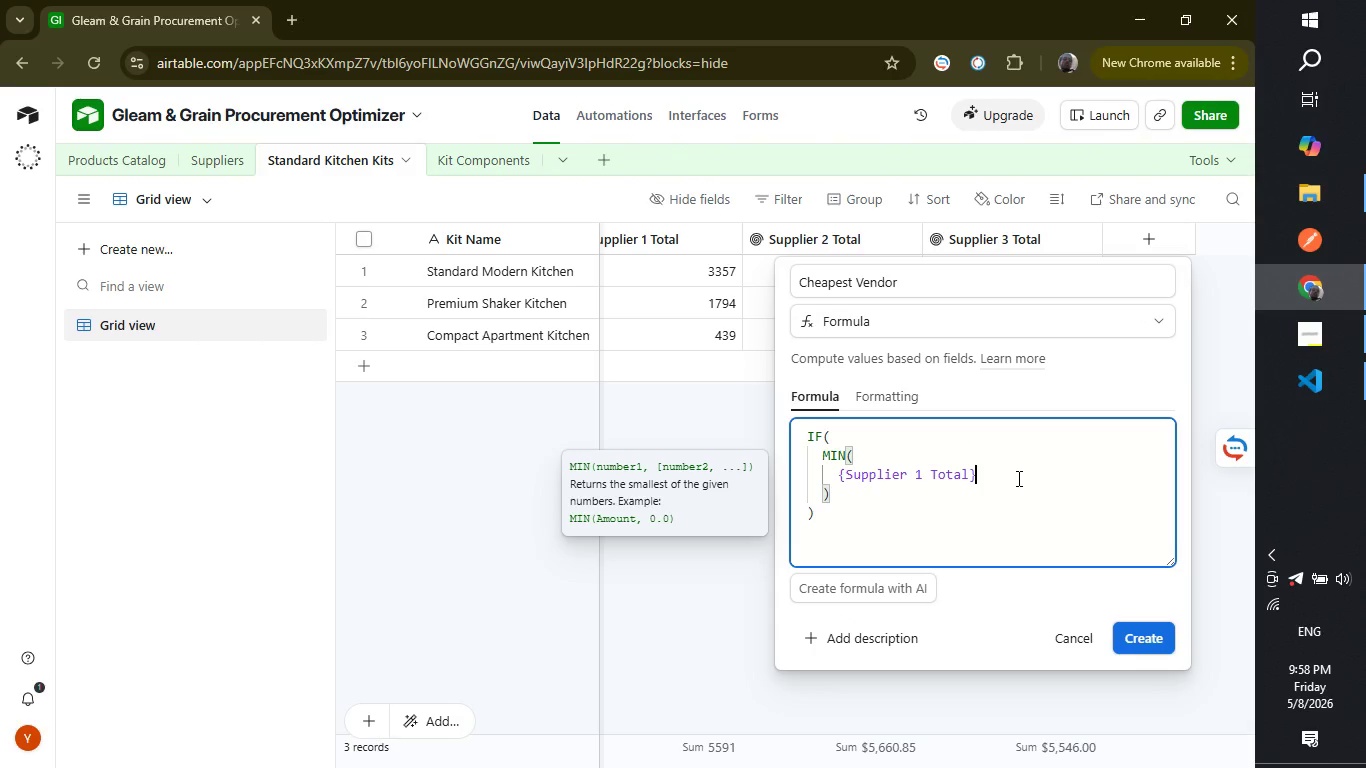 
left_click([1017, 478])
 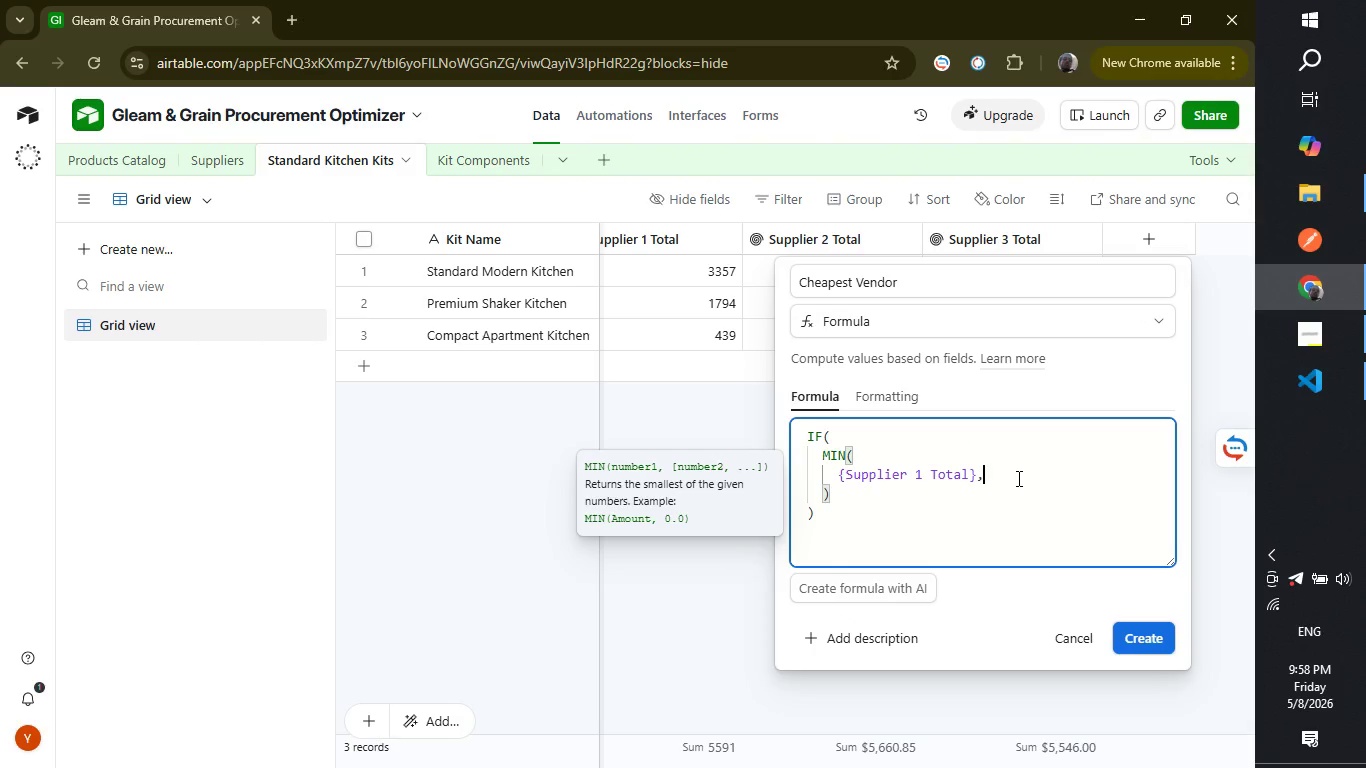 
key(Comma)
 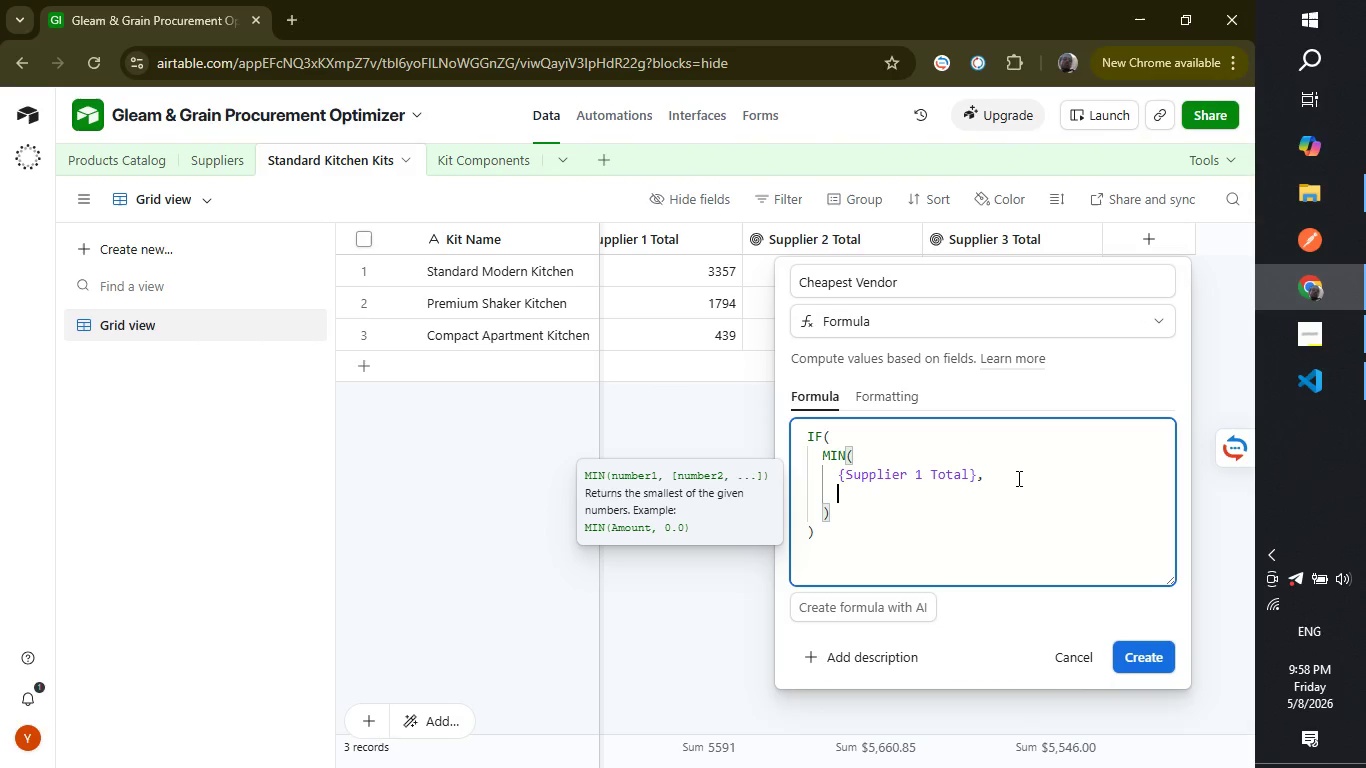 
key(Enter)
 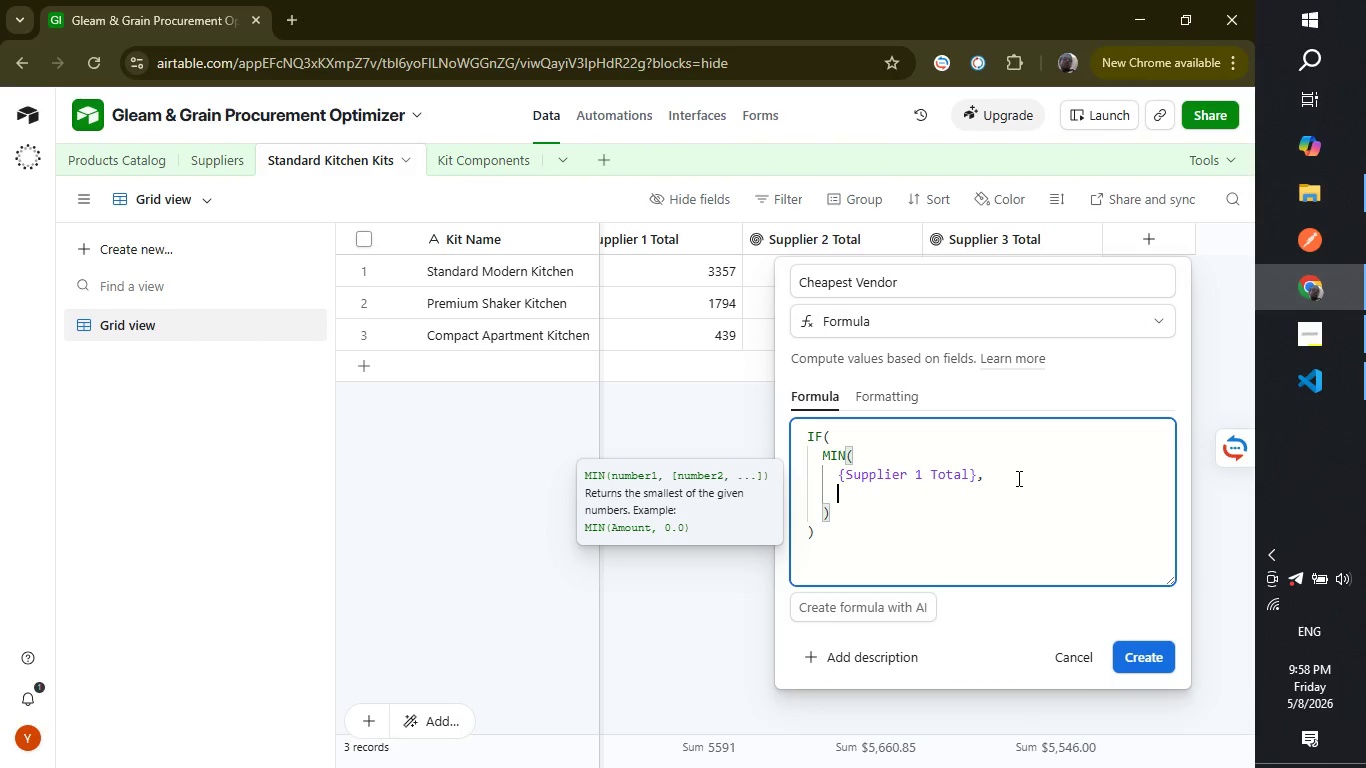 
type({Su)
 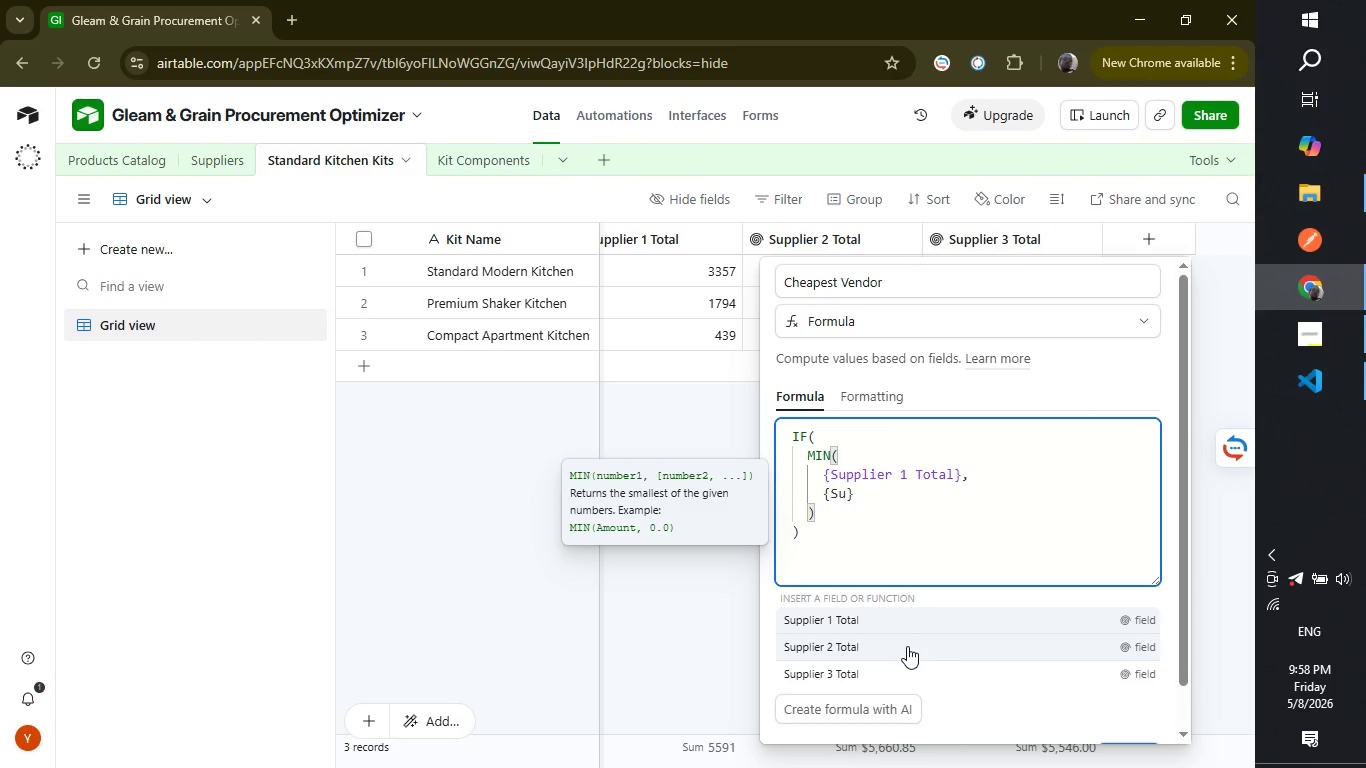 
left_click([907, 646])
 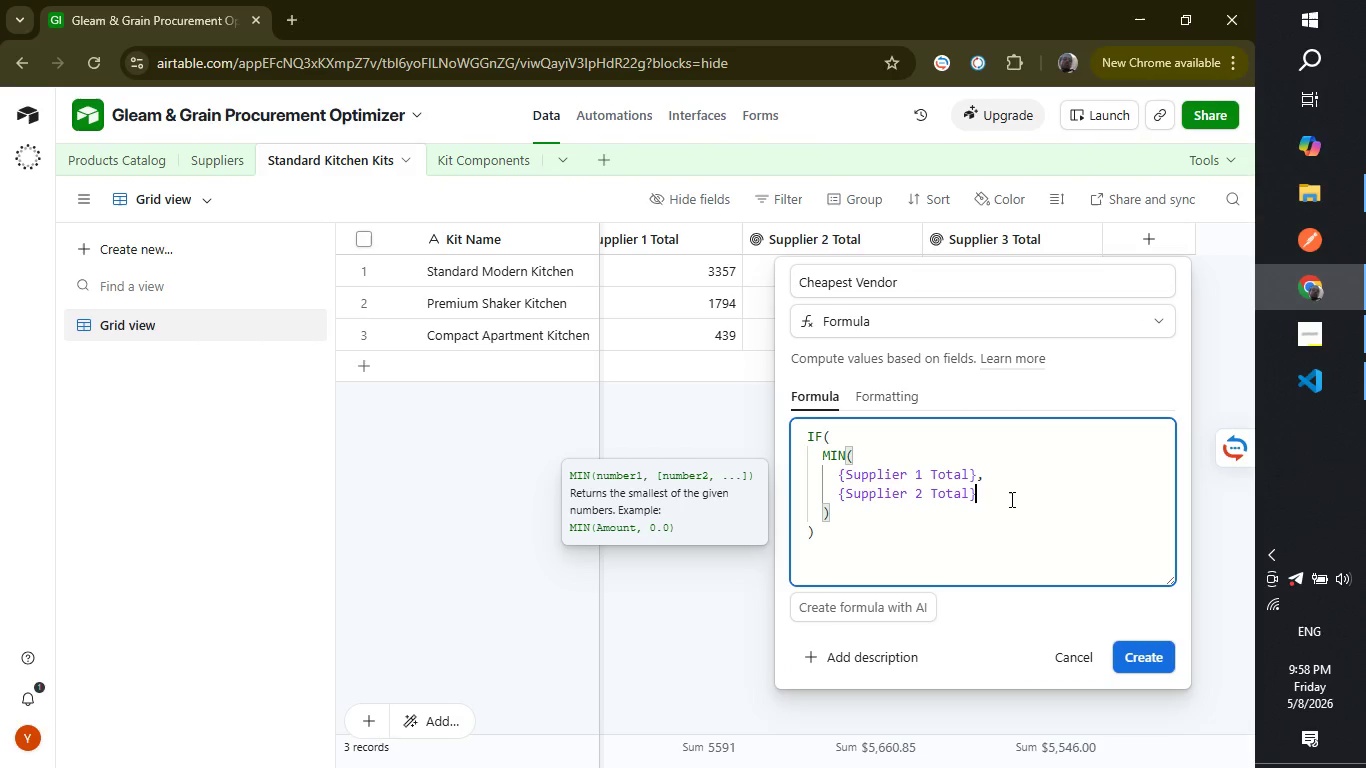 
left_click([1010, 499])
 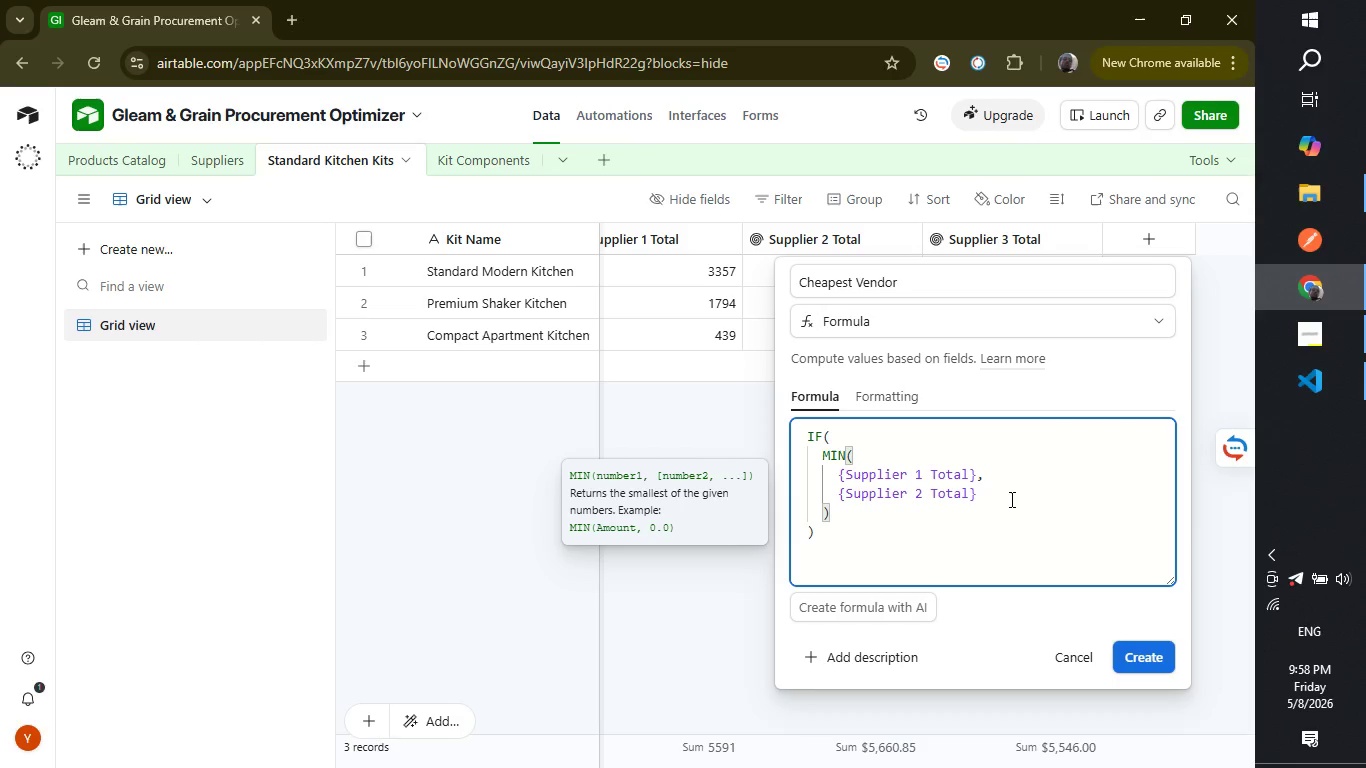 
wait(13.27)
 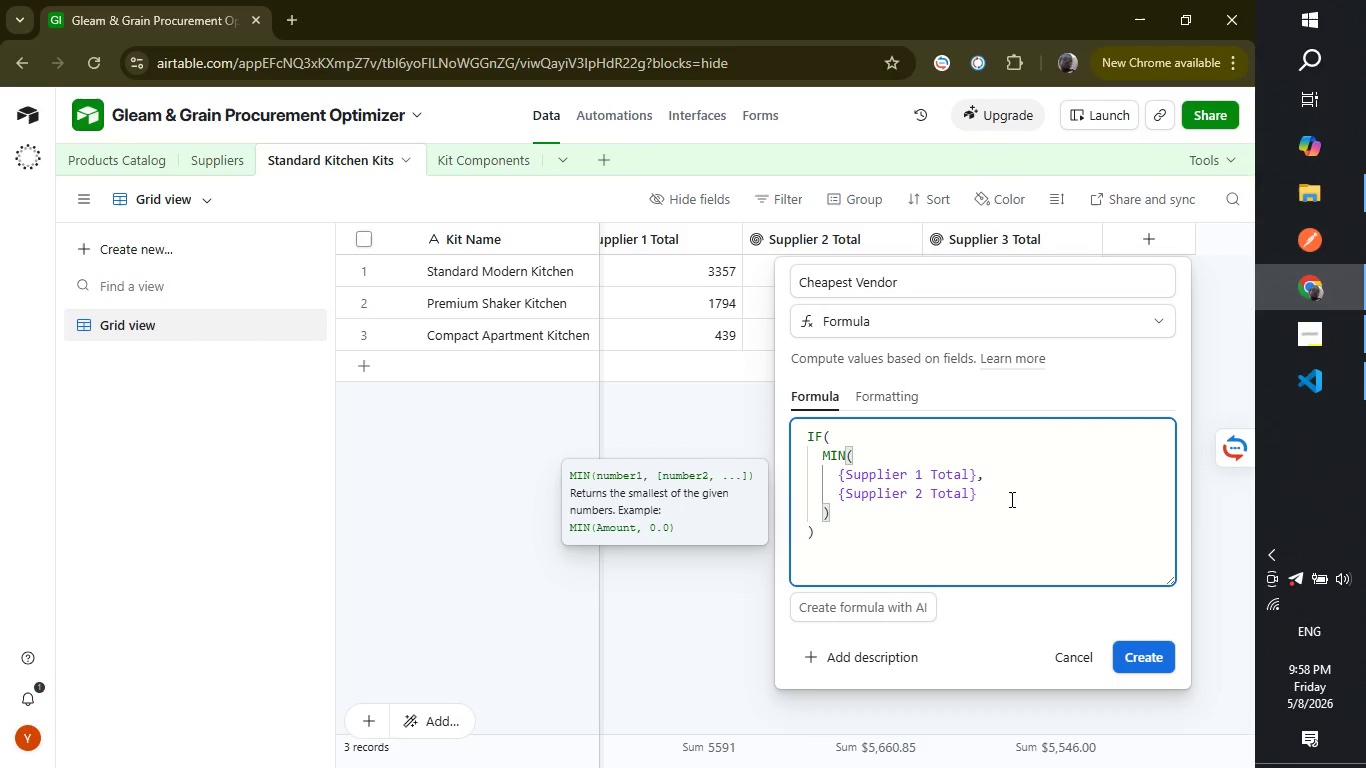 
key(Comma)
 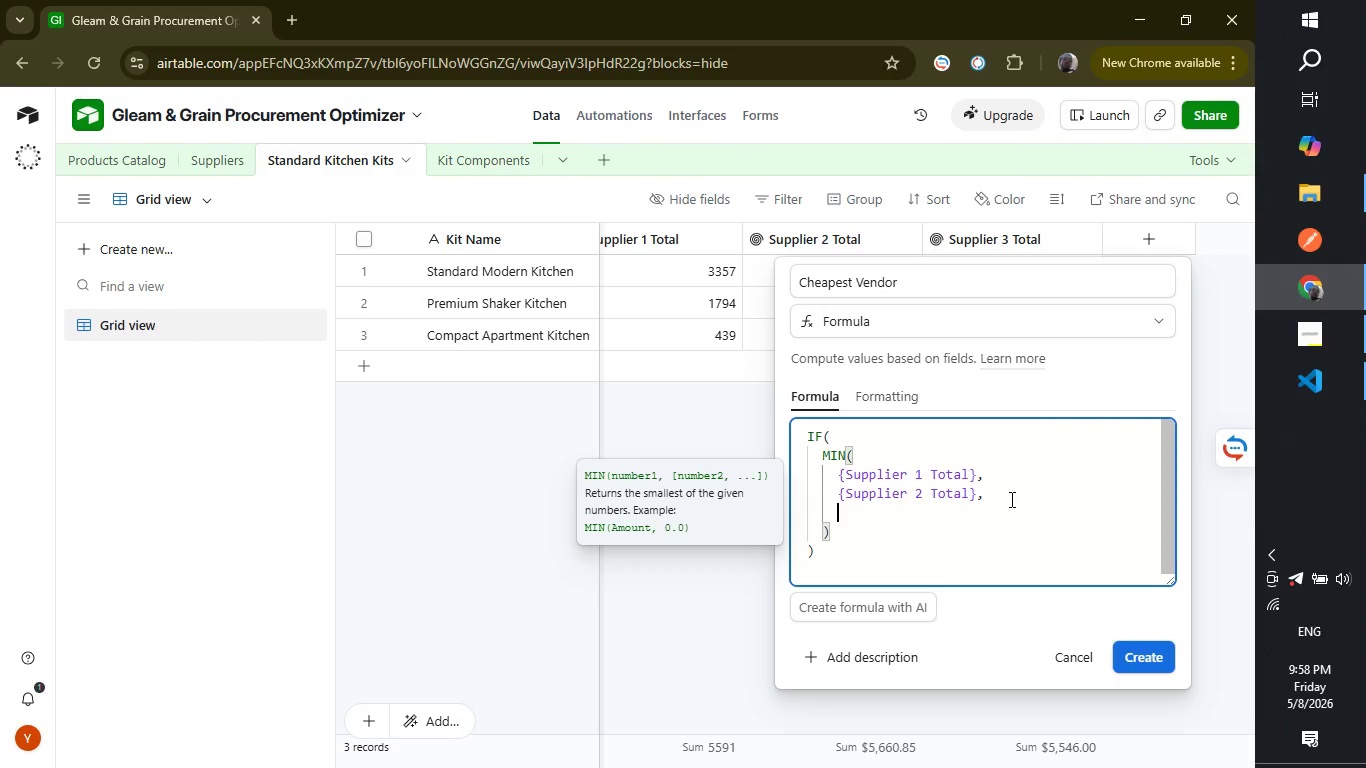 
key(Enter)
 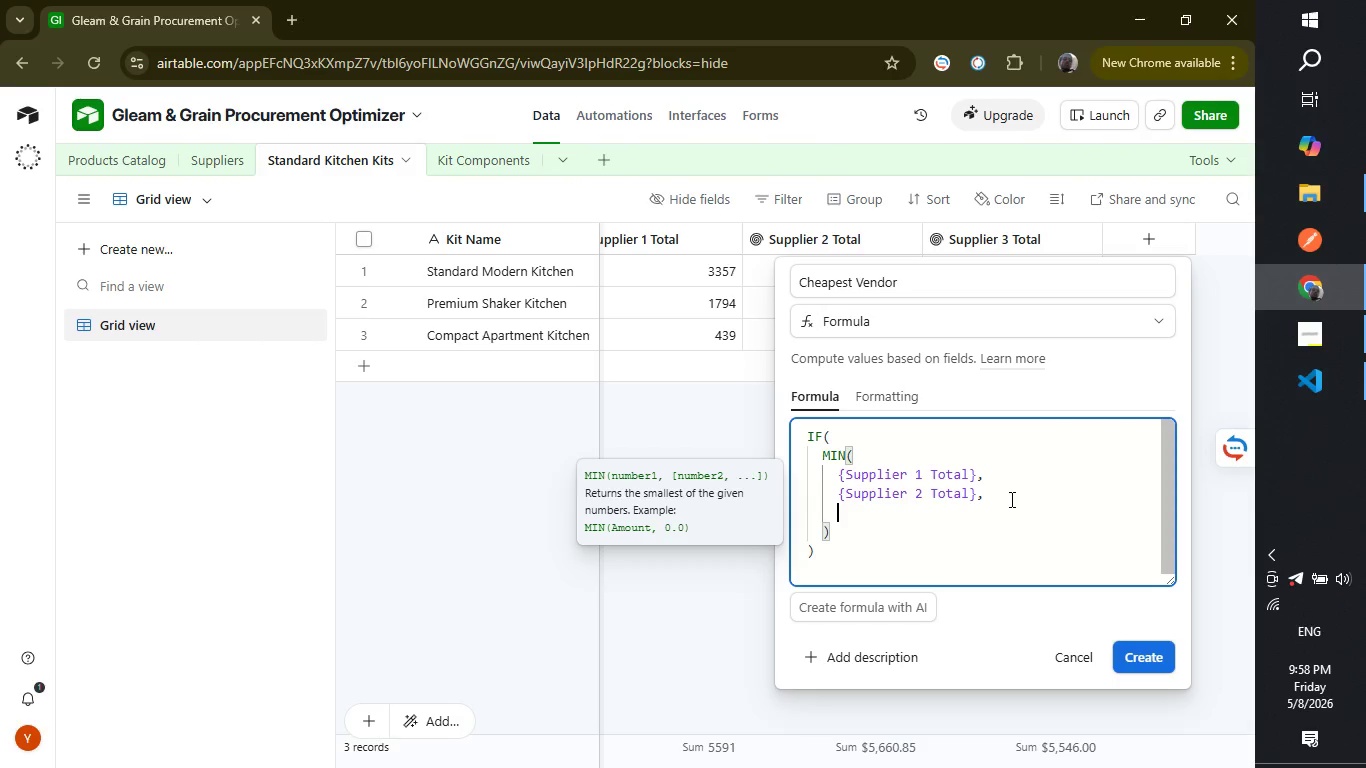 
hold_key(key=ShiftLeft, duration=0.34)
 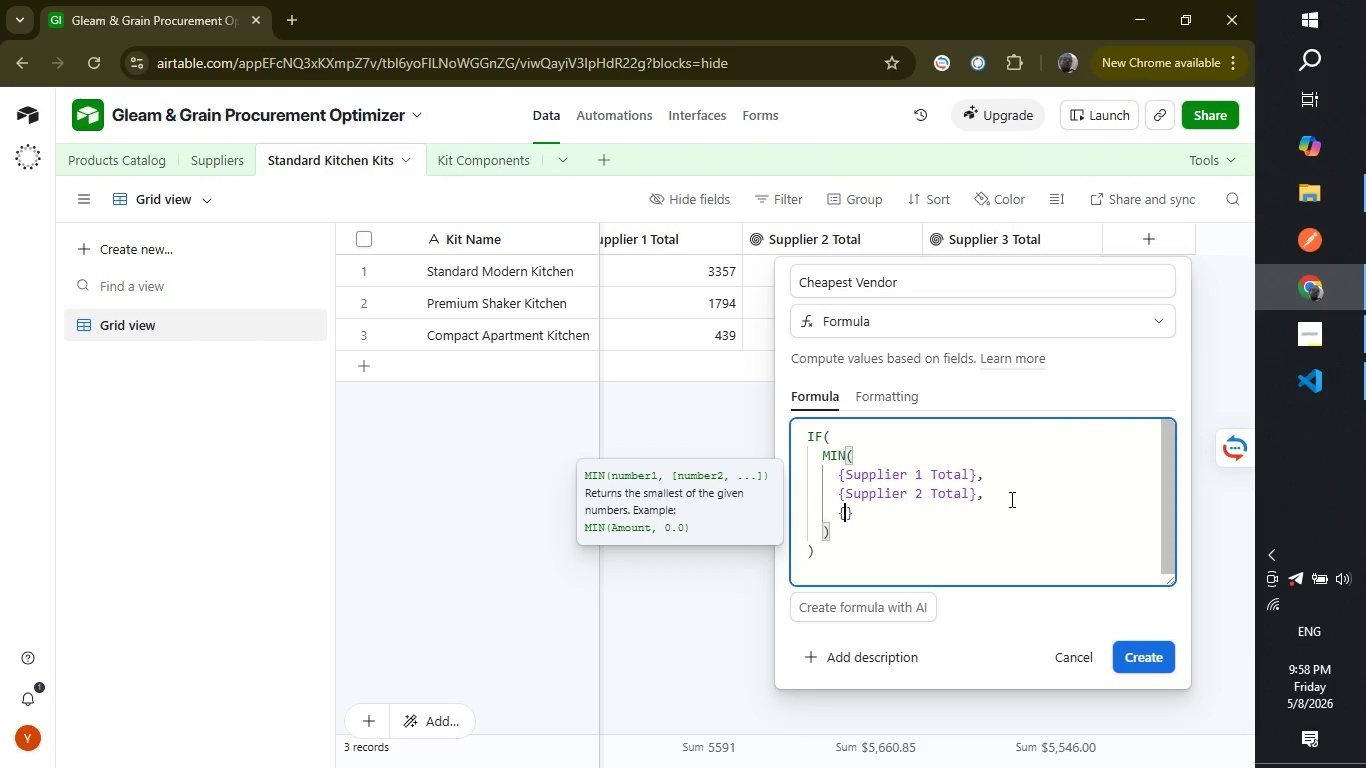 
type({supp)
 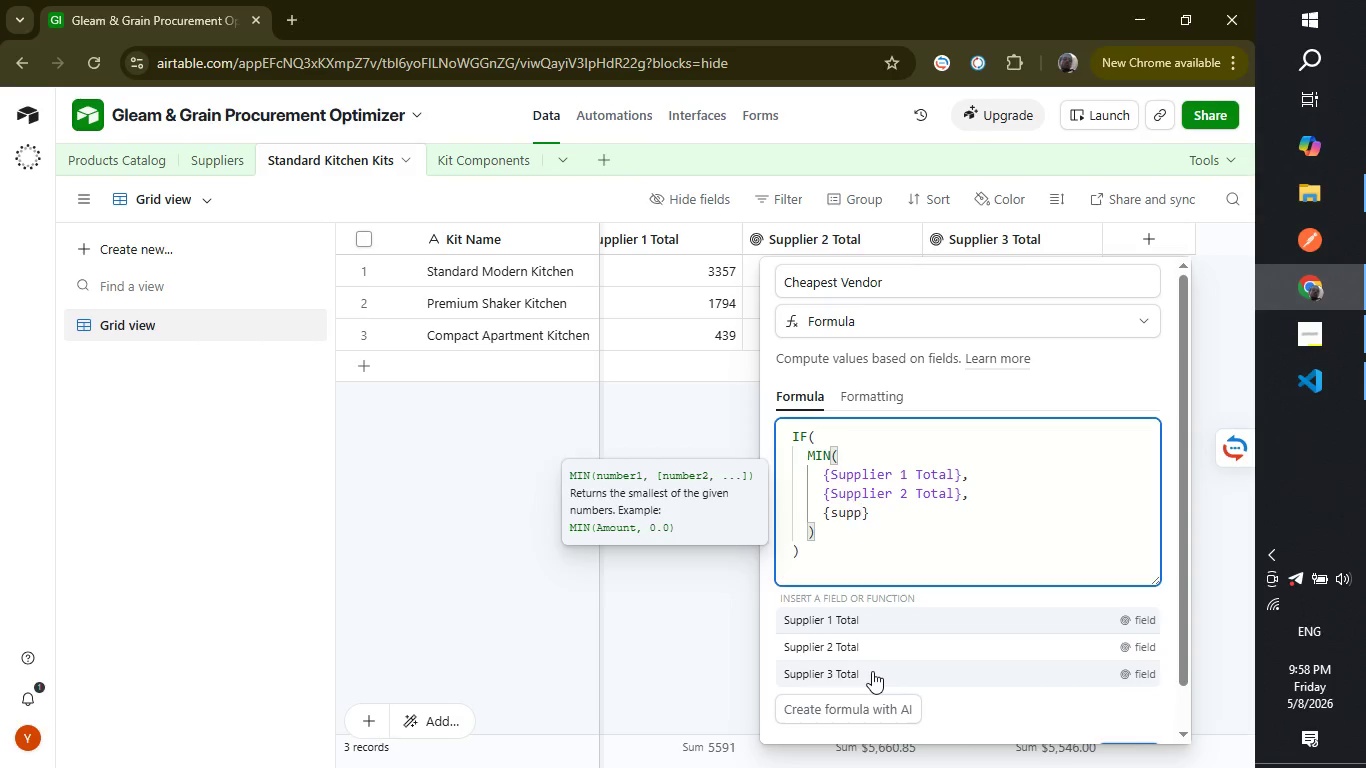 
left_click([872, 671])
 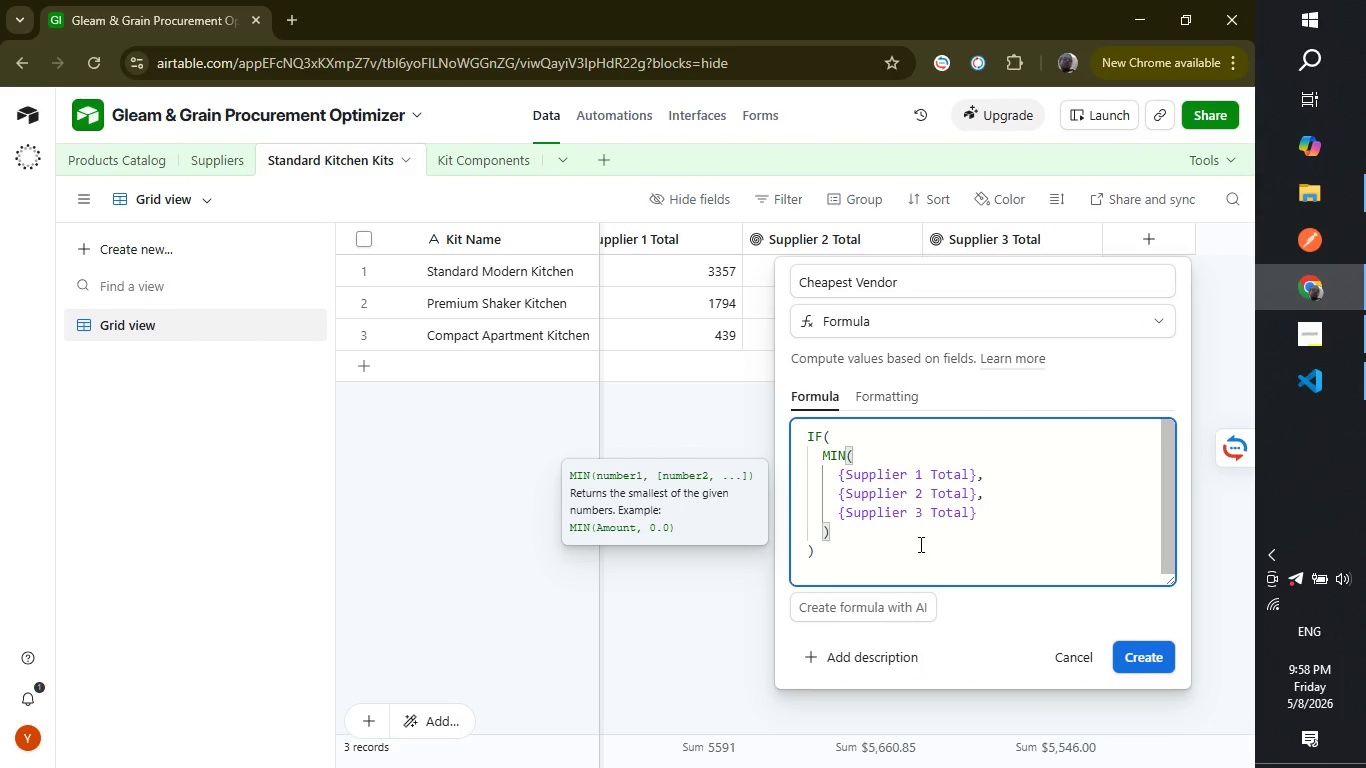 
wait(10.52)
 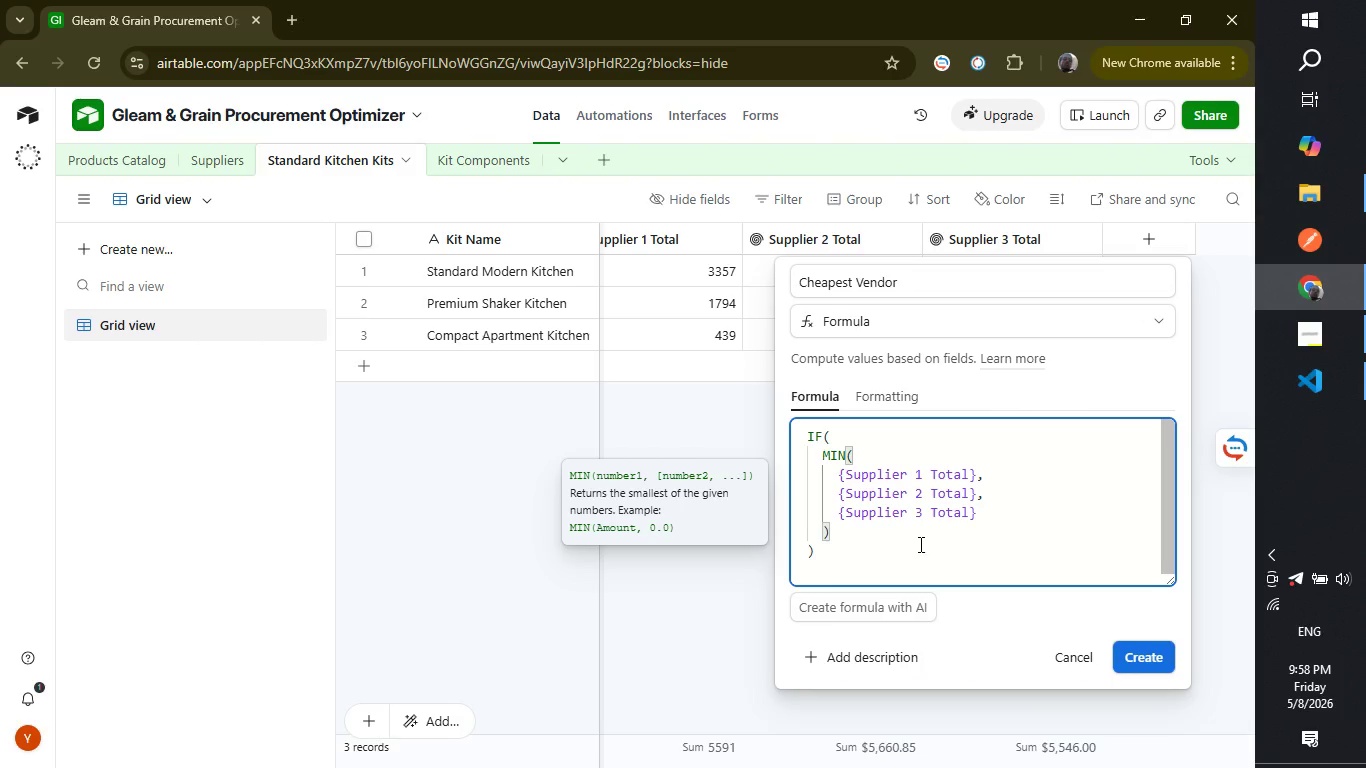 
left_click([851, 543])
 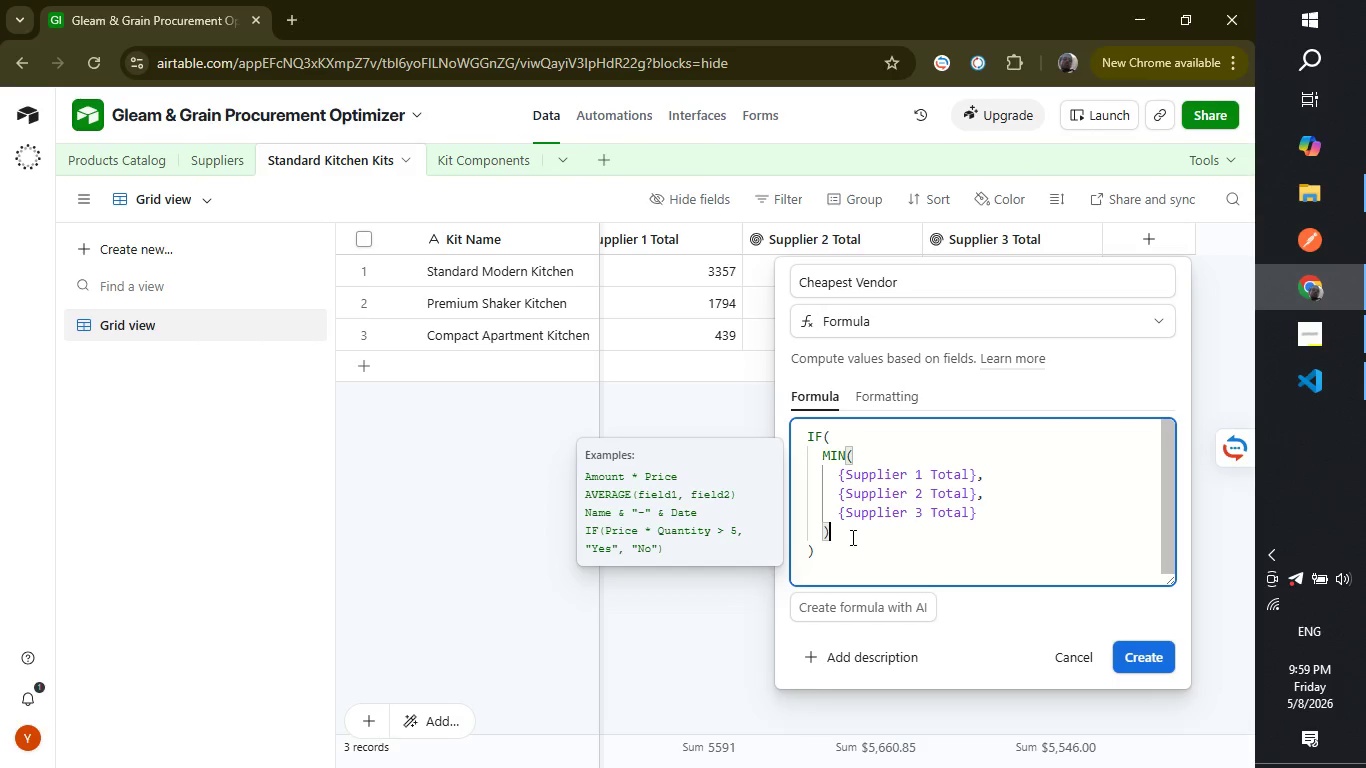 
left_click([851, 537])
 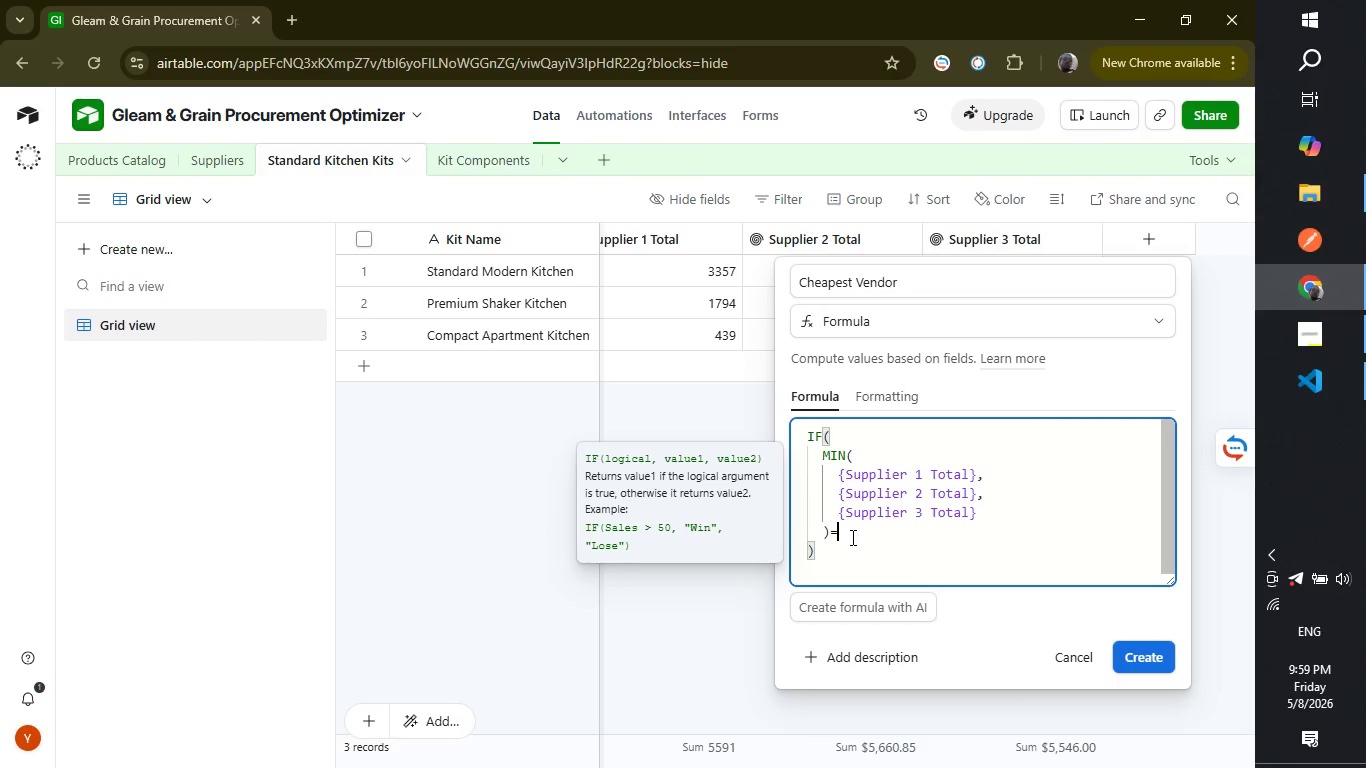 
type(={su)
 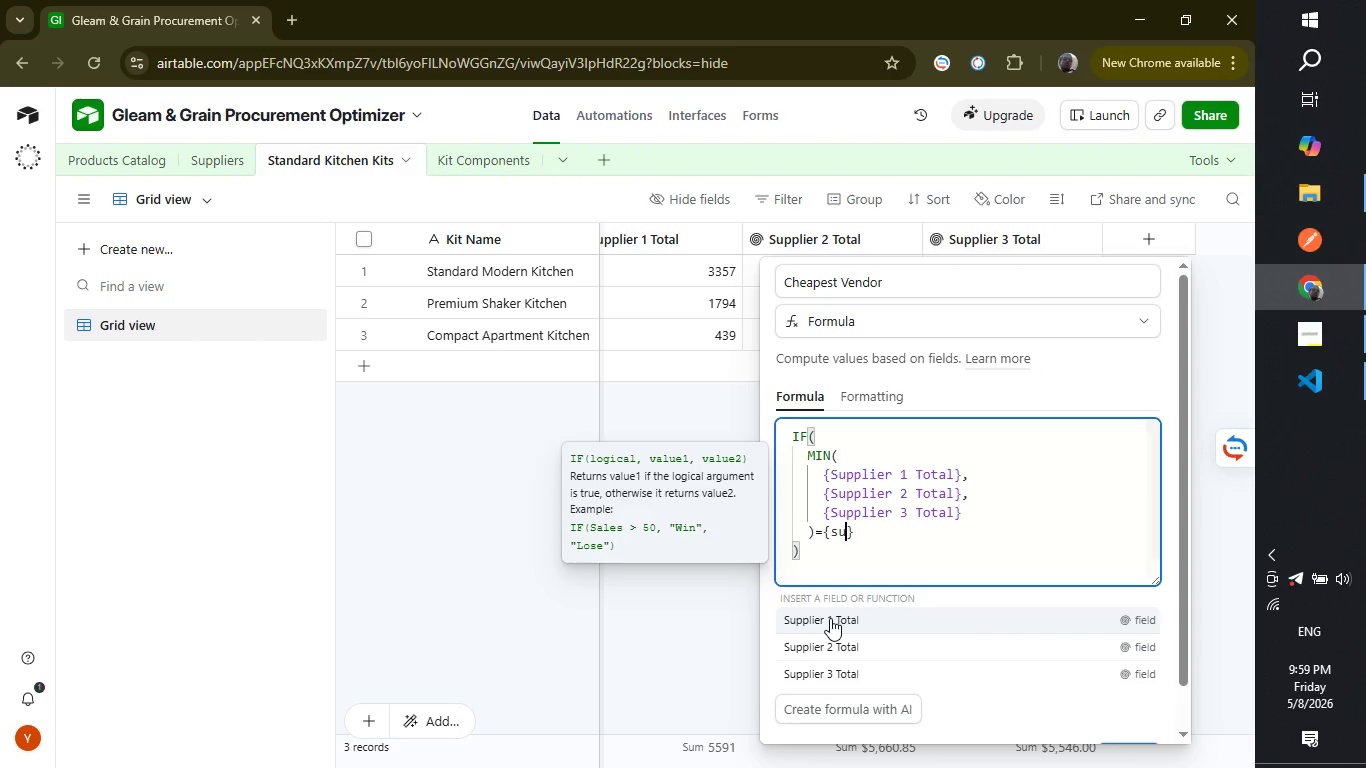 
left_click([830, 618])
 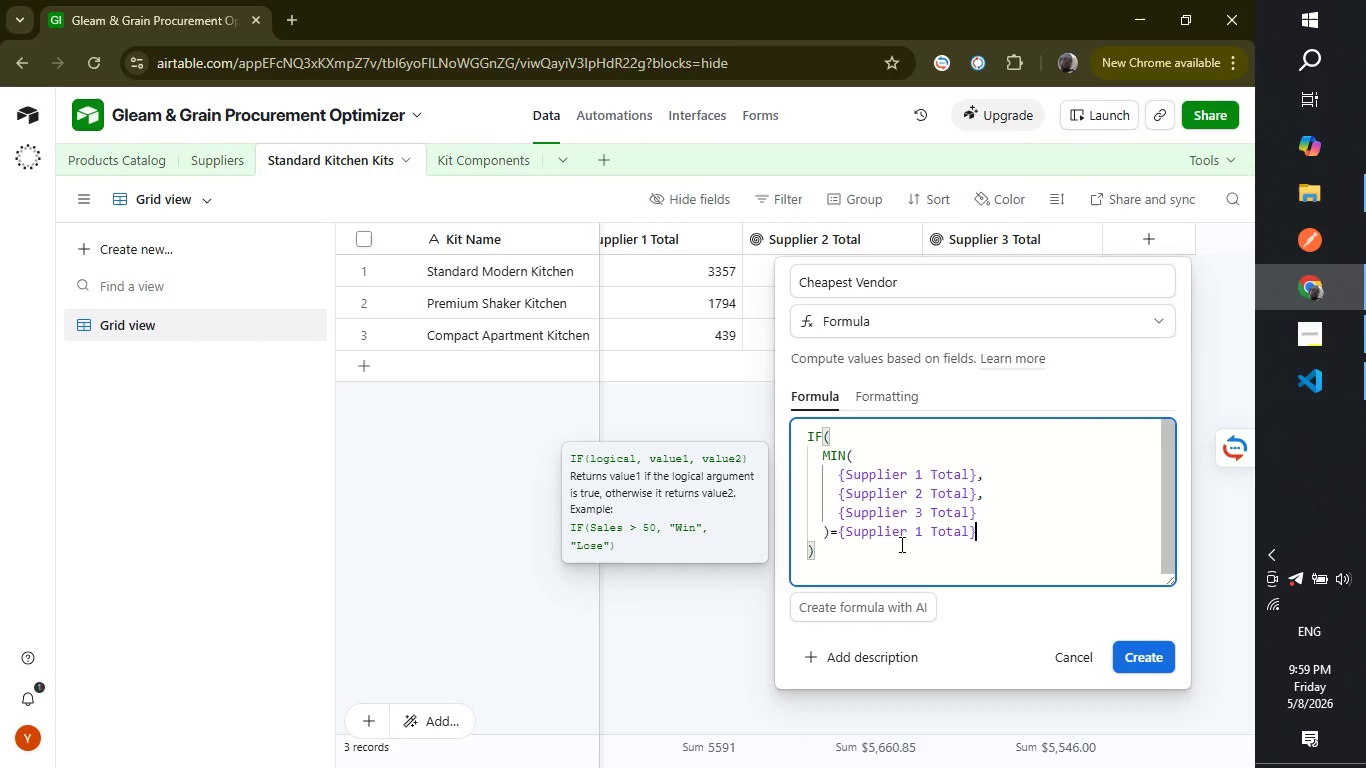 
wait(23.94)
 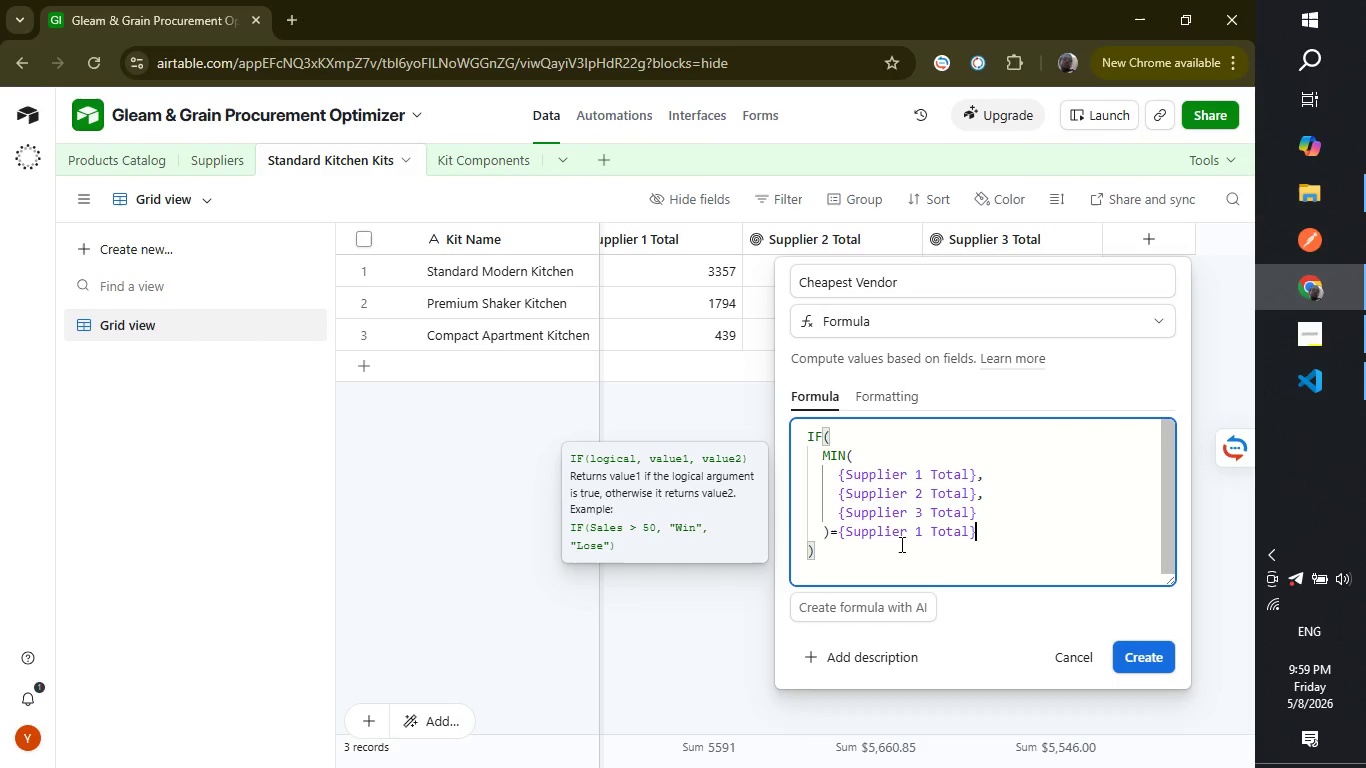 
left_click_drag(start_coordinate=[1165, 524], to_coordinate=[1163, 556])
 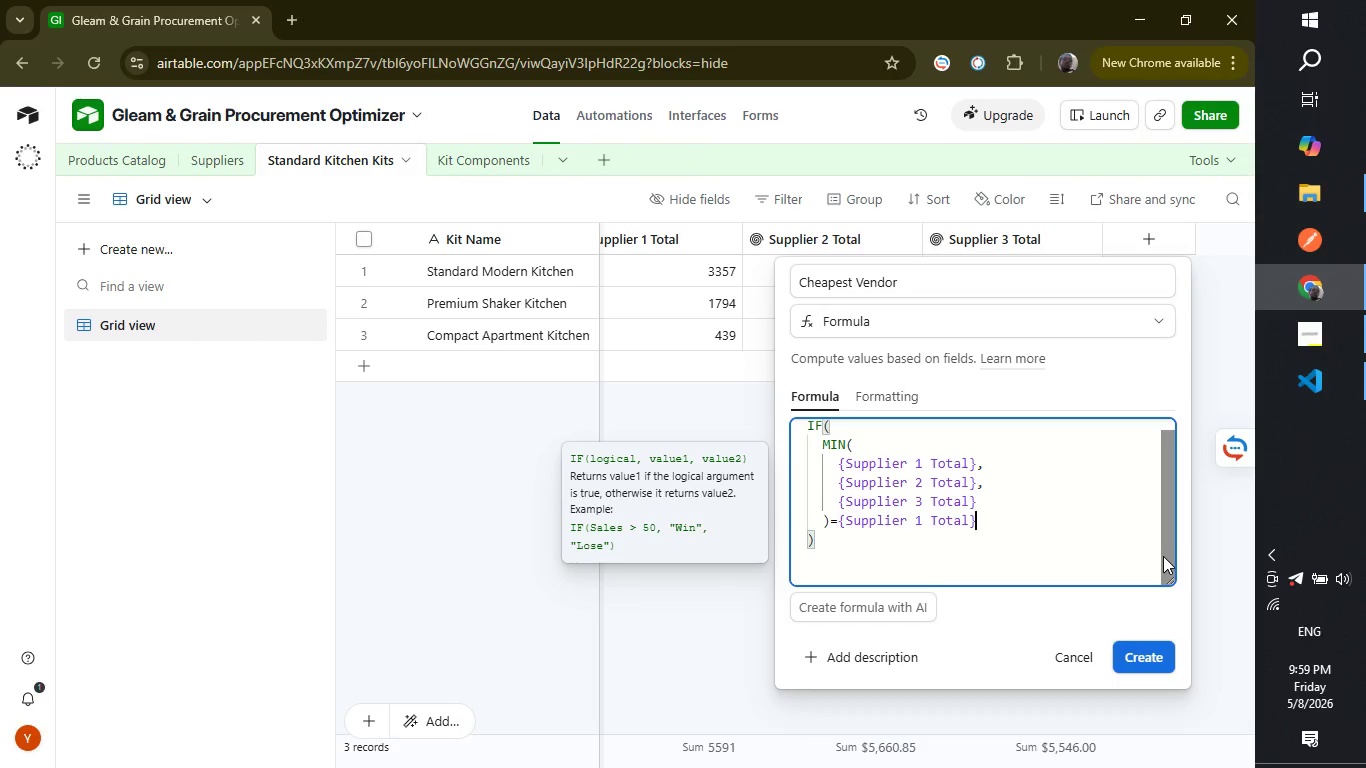 
wait(31.11)
 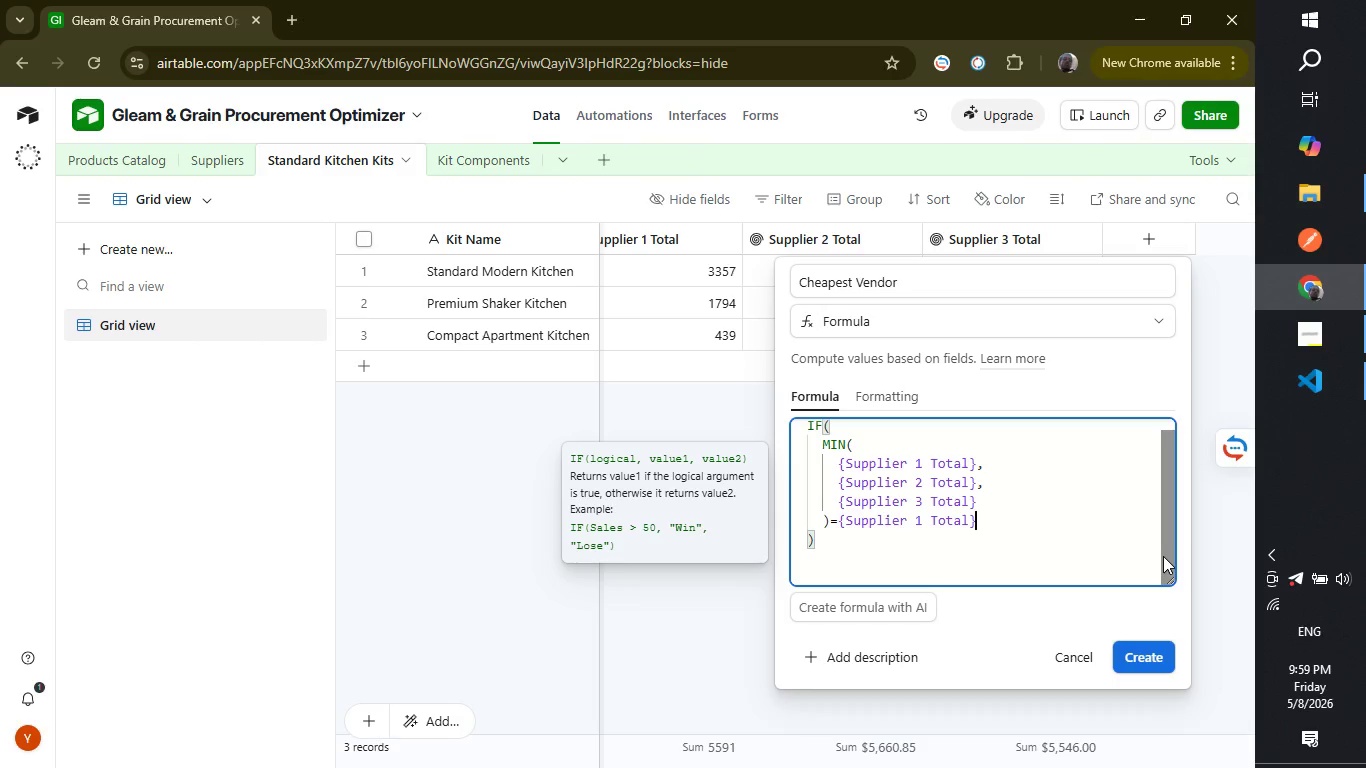 
key(Comma)
 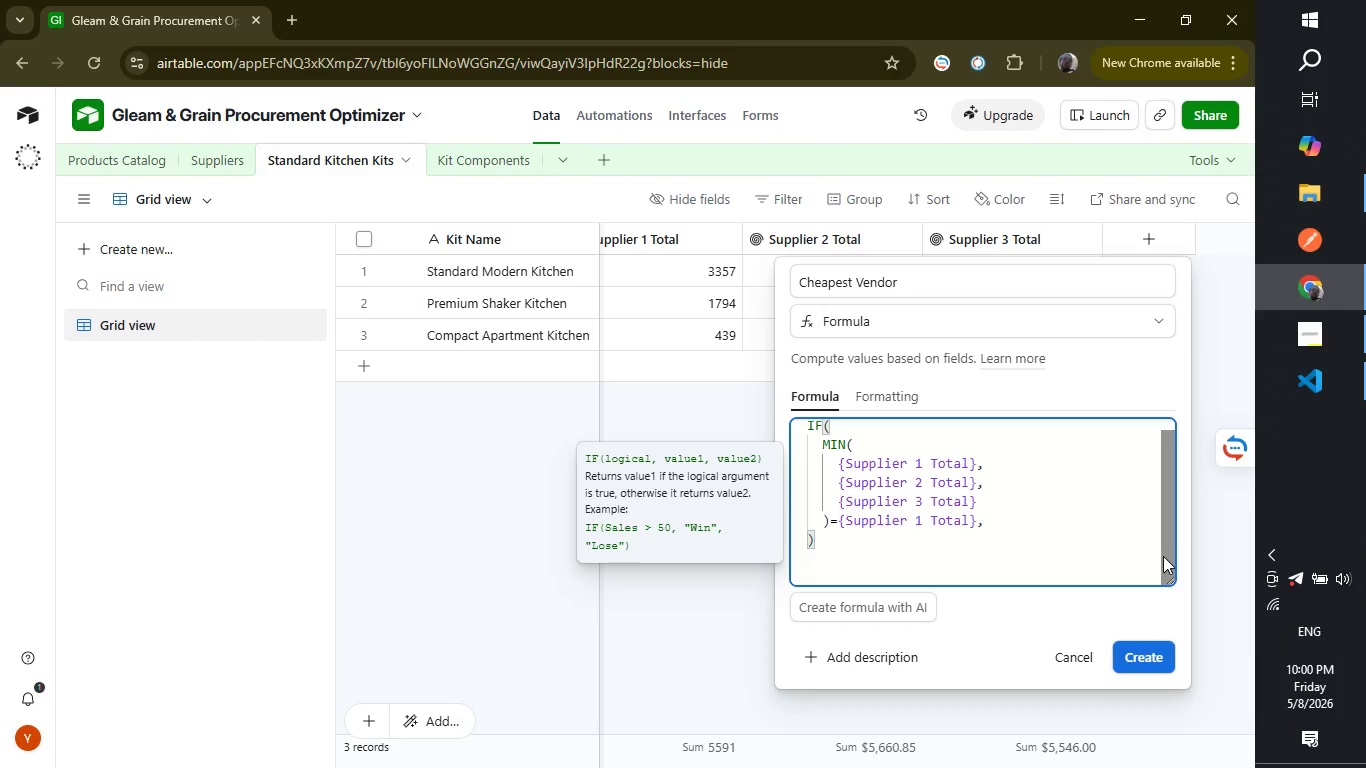 
wait(5.75)
 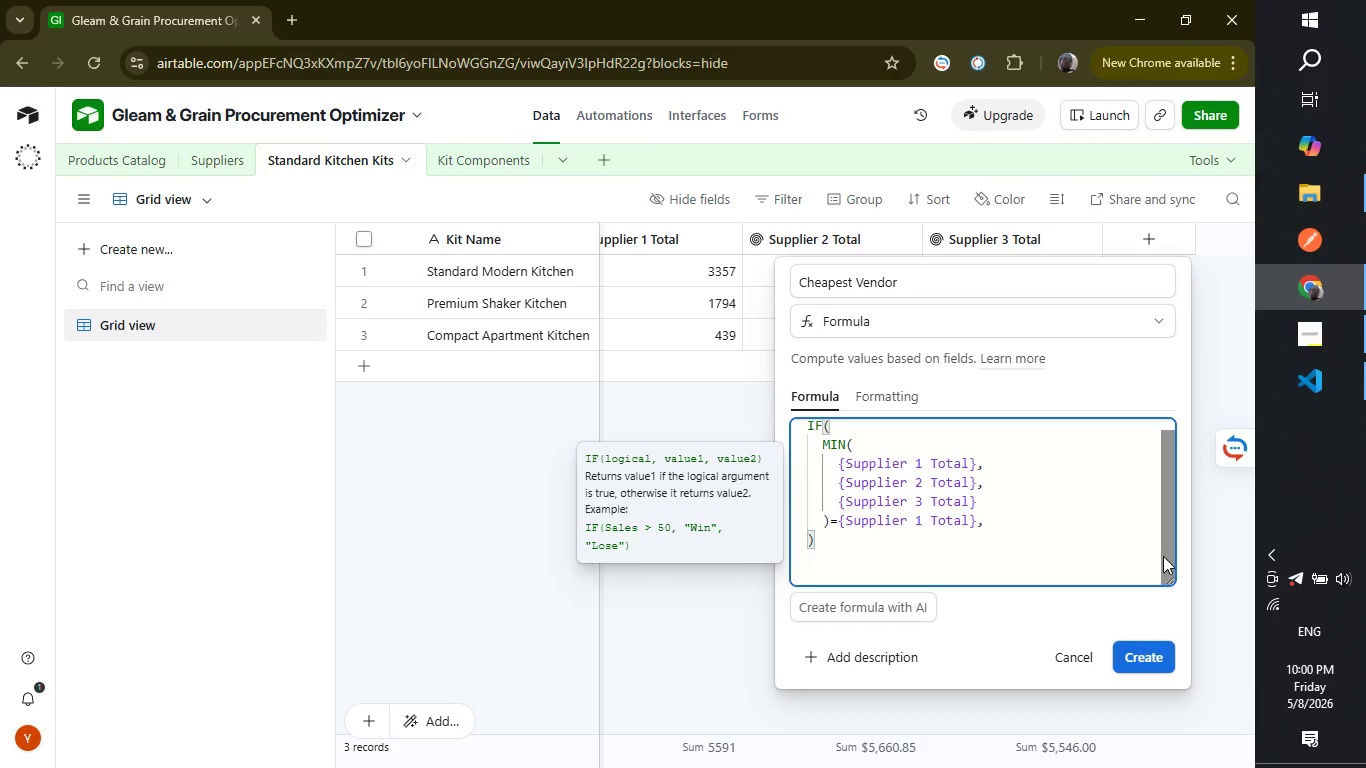 
type("Supplier 1)
 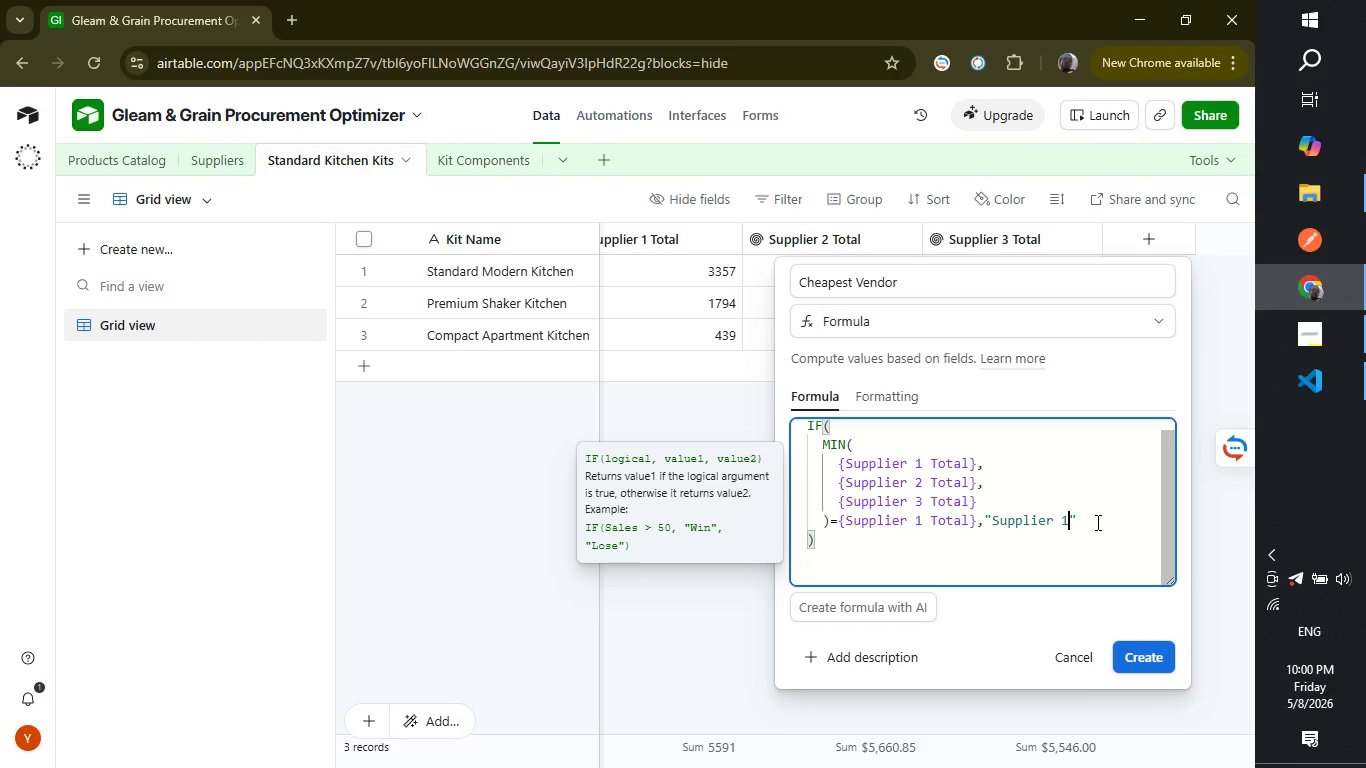 
left_click([1096, 522])
 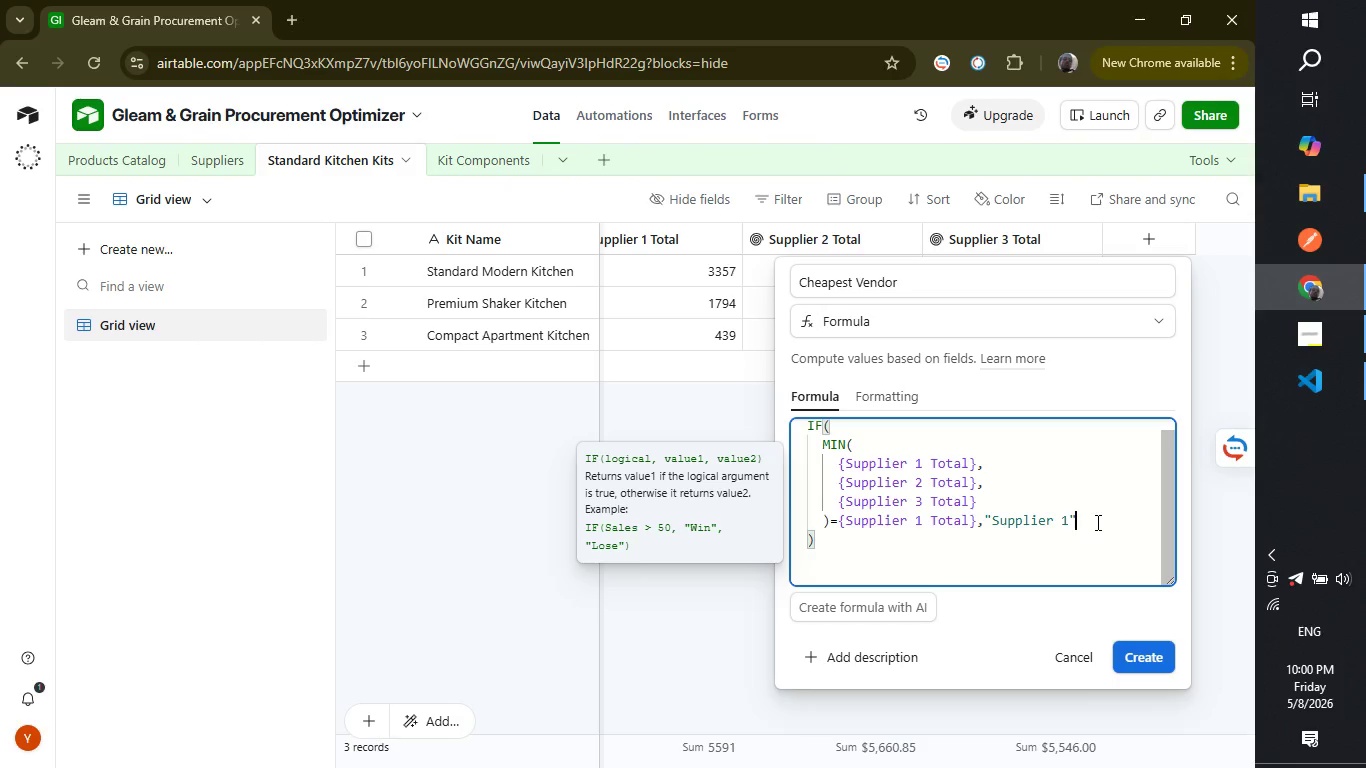 
key(Comma)
 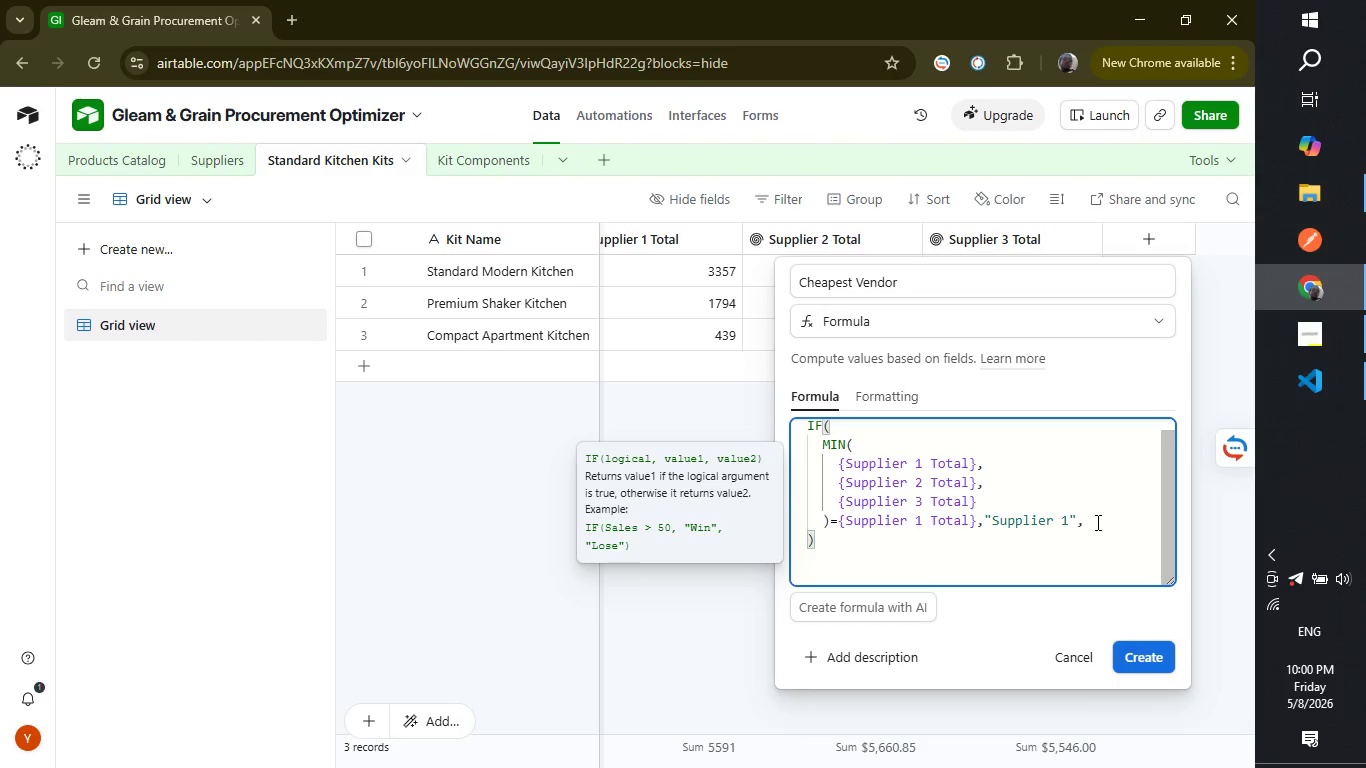 
key(Enter)
 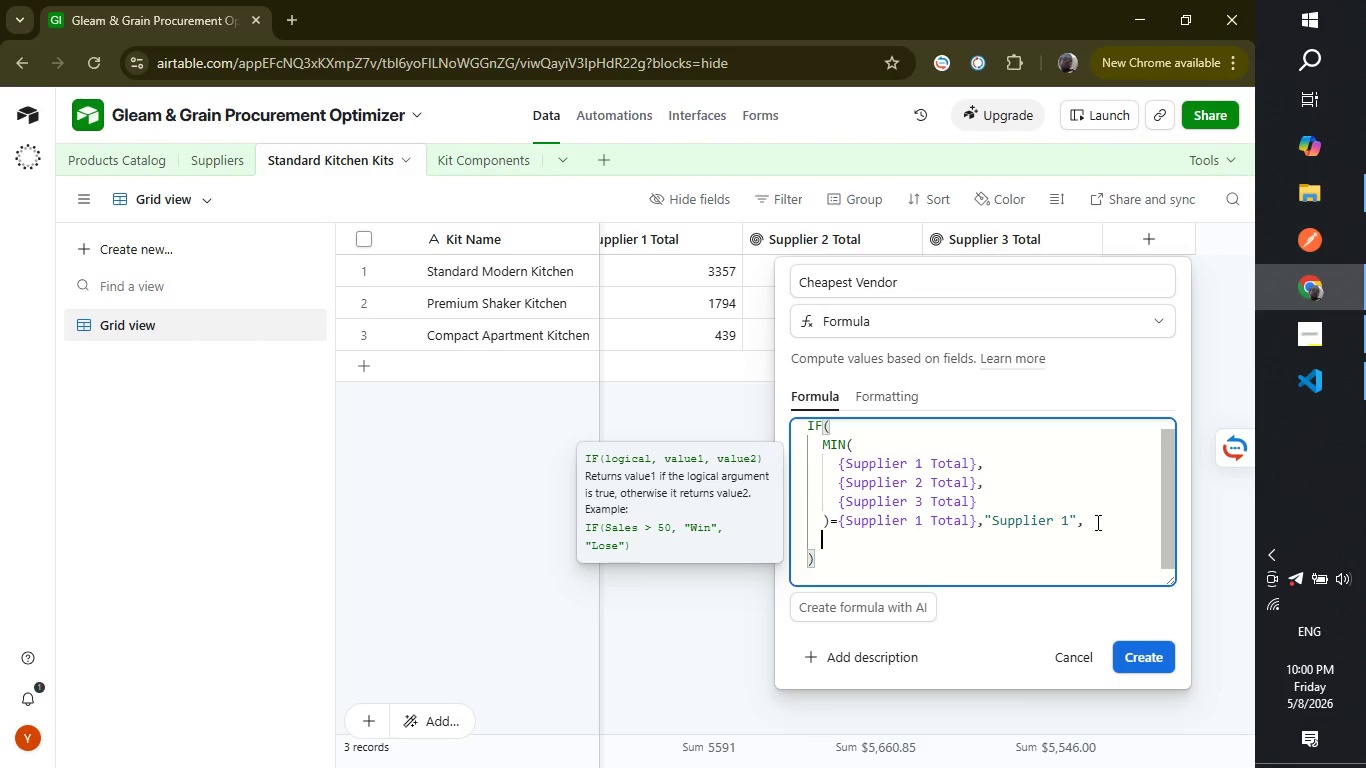 
type(IF()
 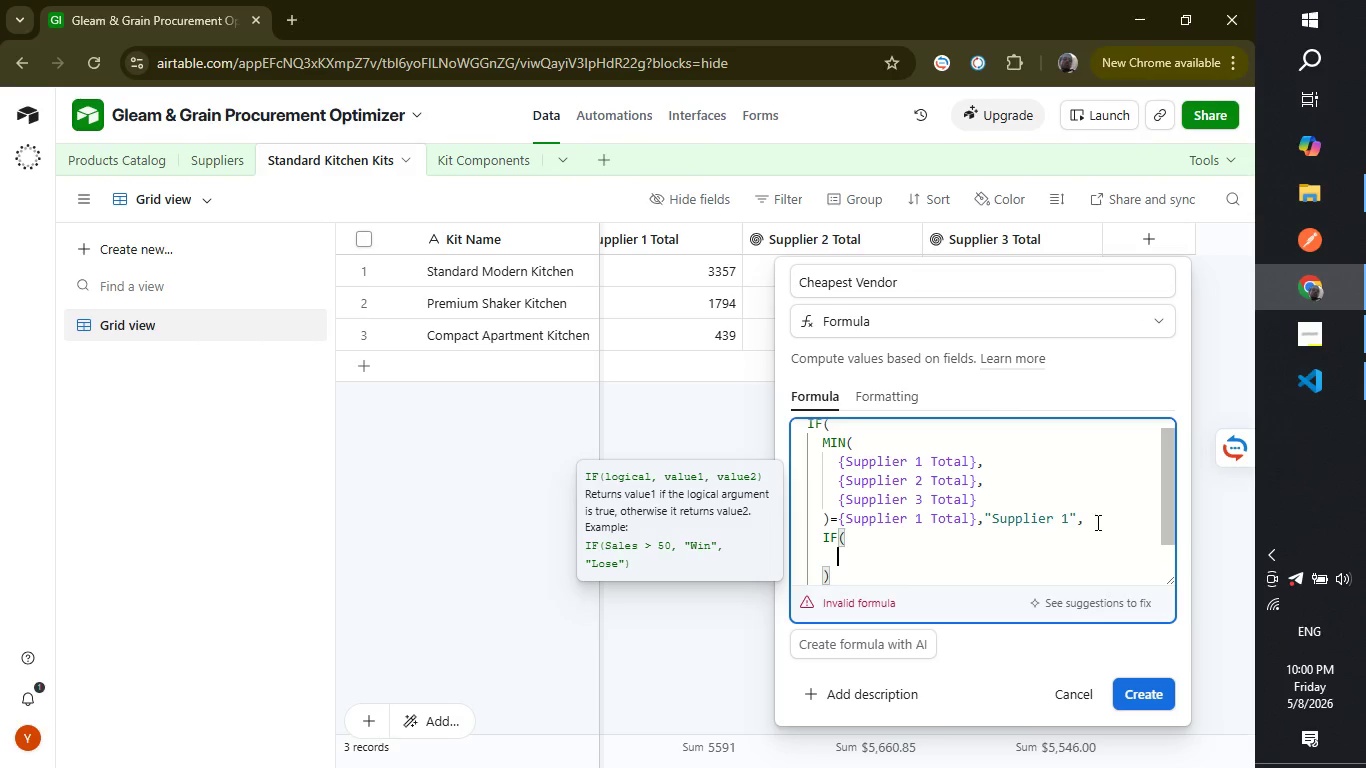 
key(Enter)
 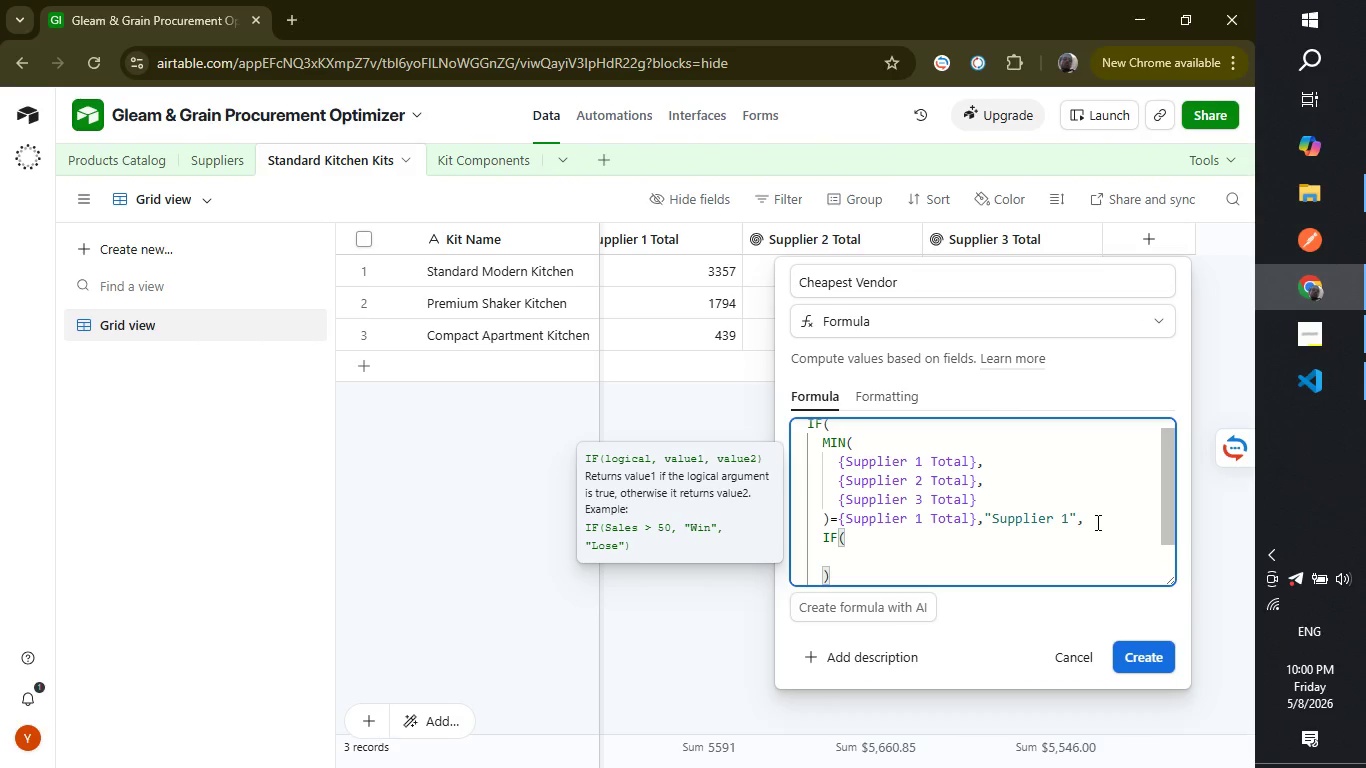 
type(MIN()
 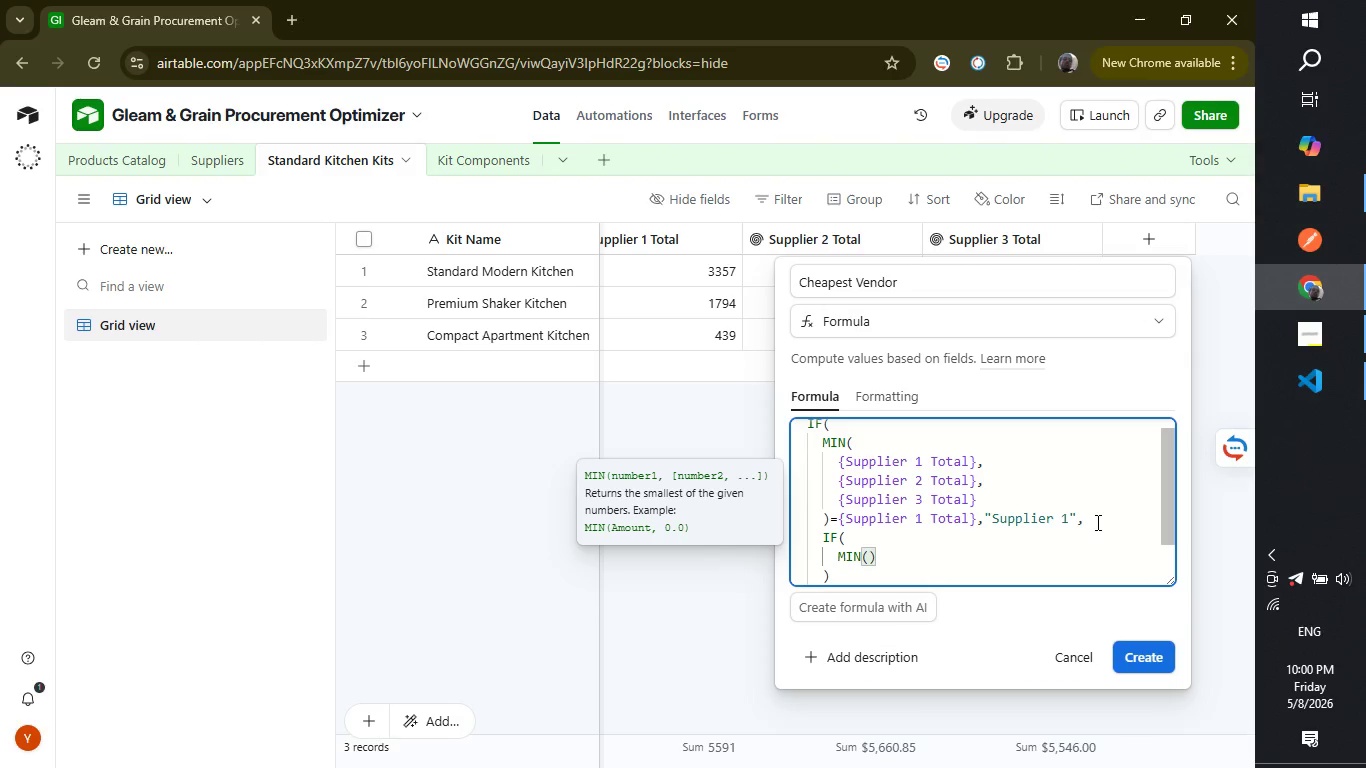 
key(Enter)
 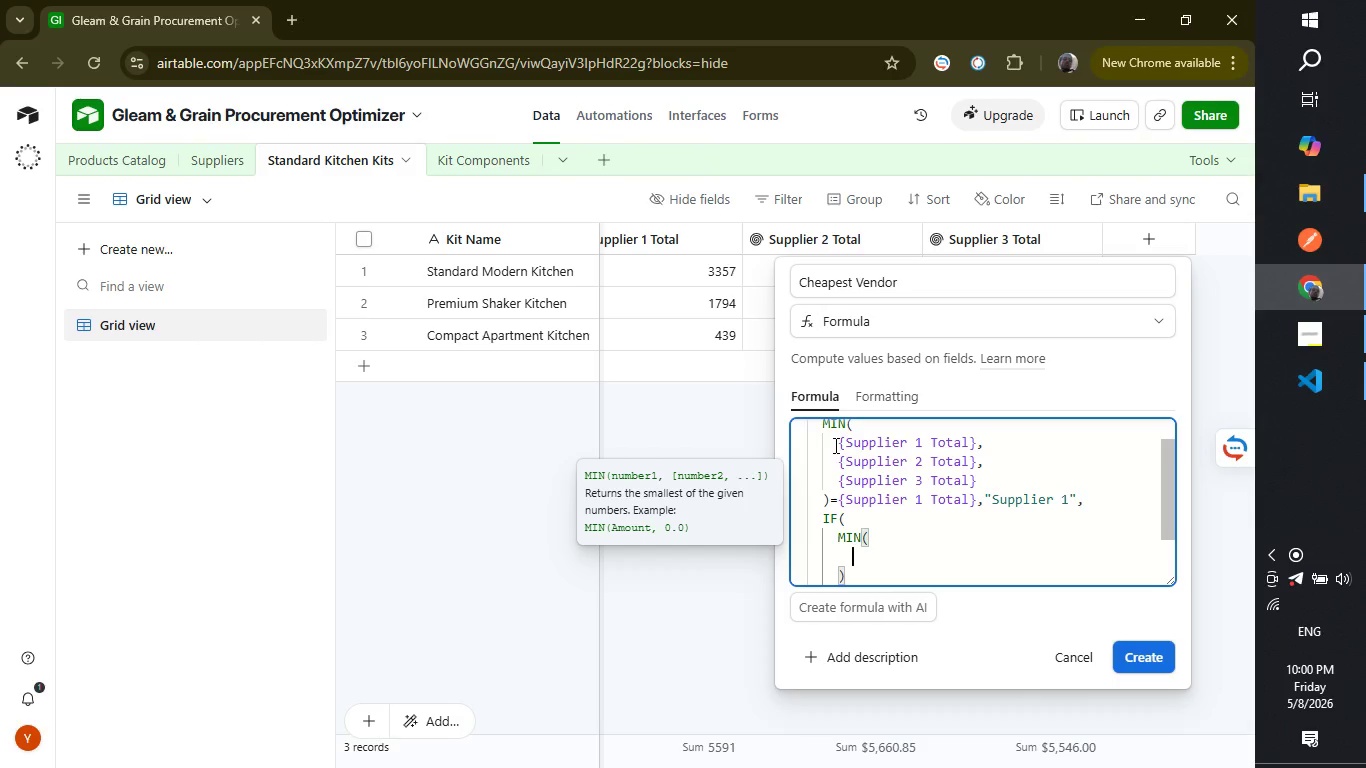 
left_click_drag(start_coordinate=[834, 444], to_coordinate=[1030, 474])
 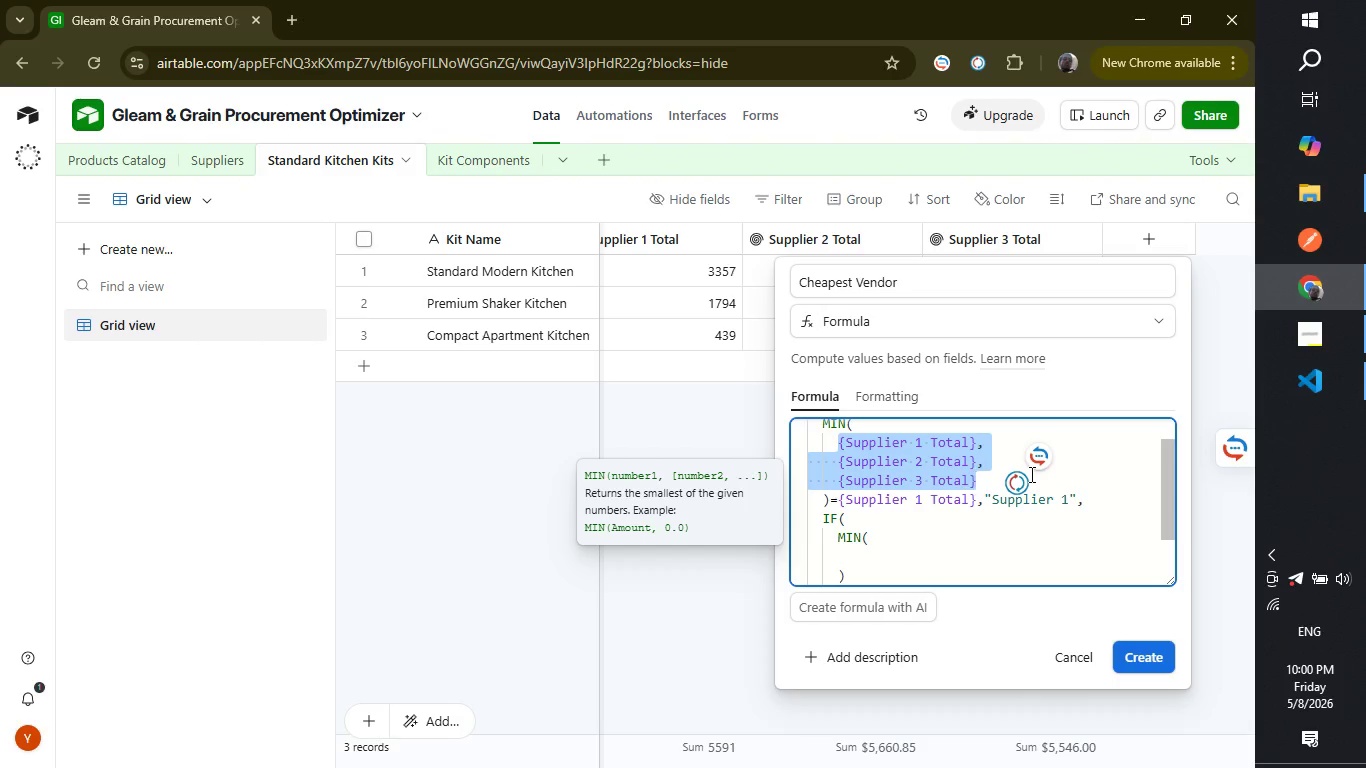 
key(Control+C)
 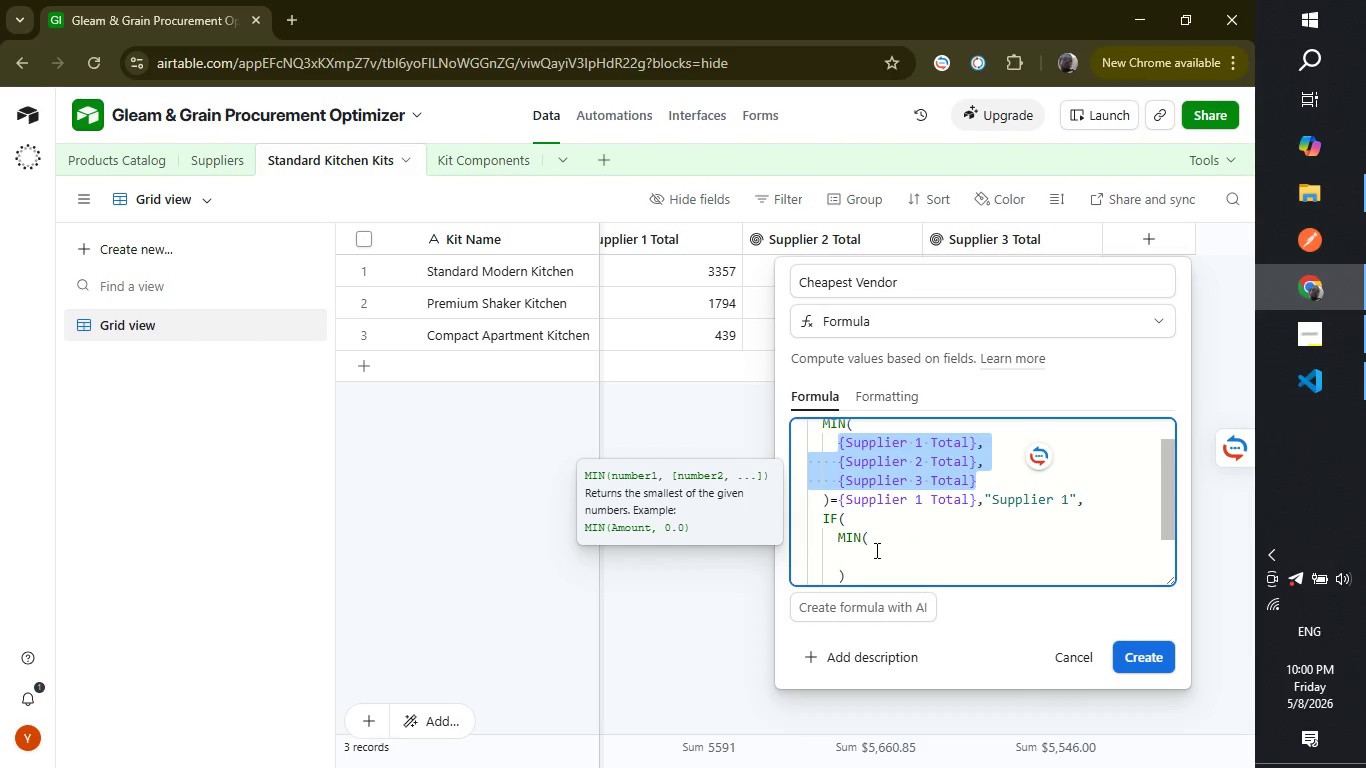 
left_click([875, 550])
 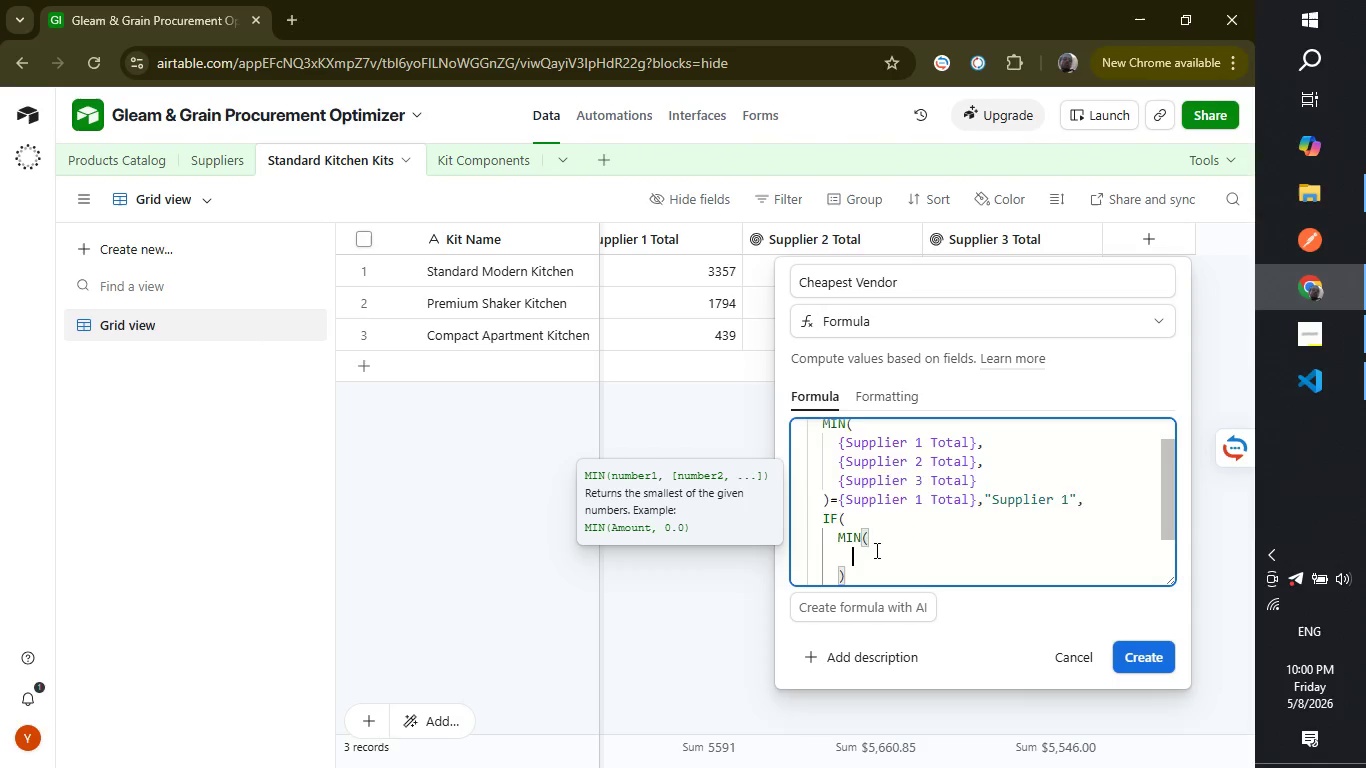 
key(Control+ControlLeft)
 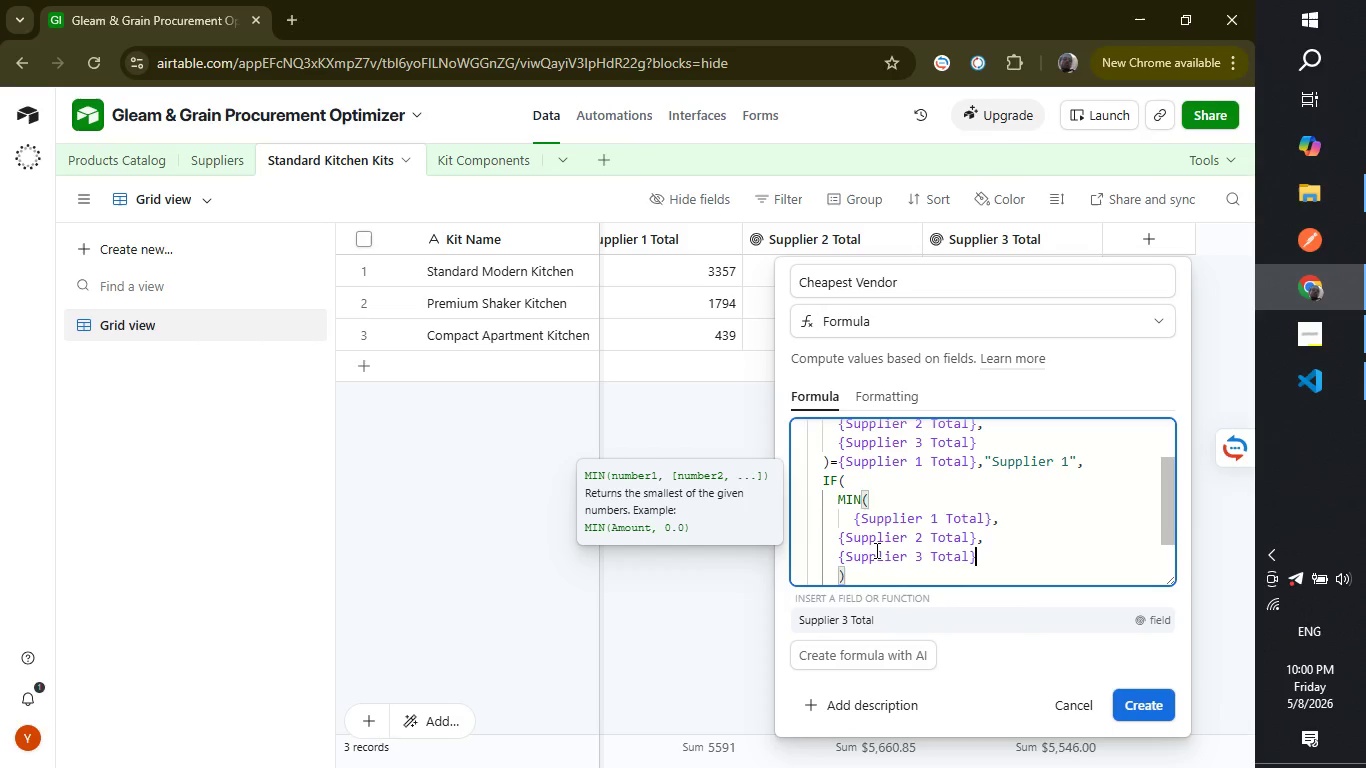 
key(Control+V)
 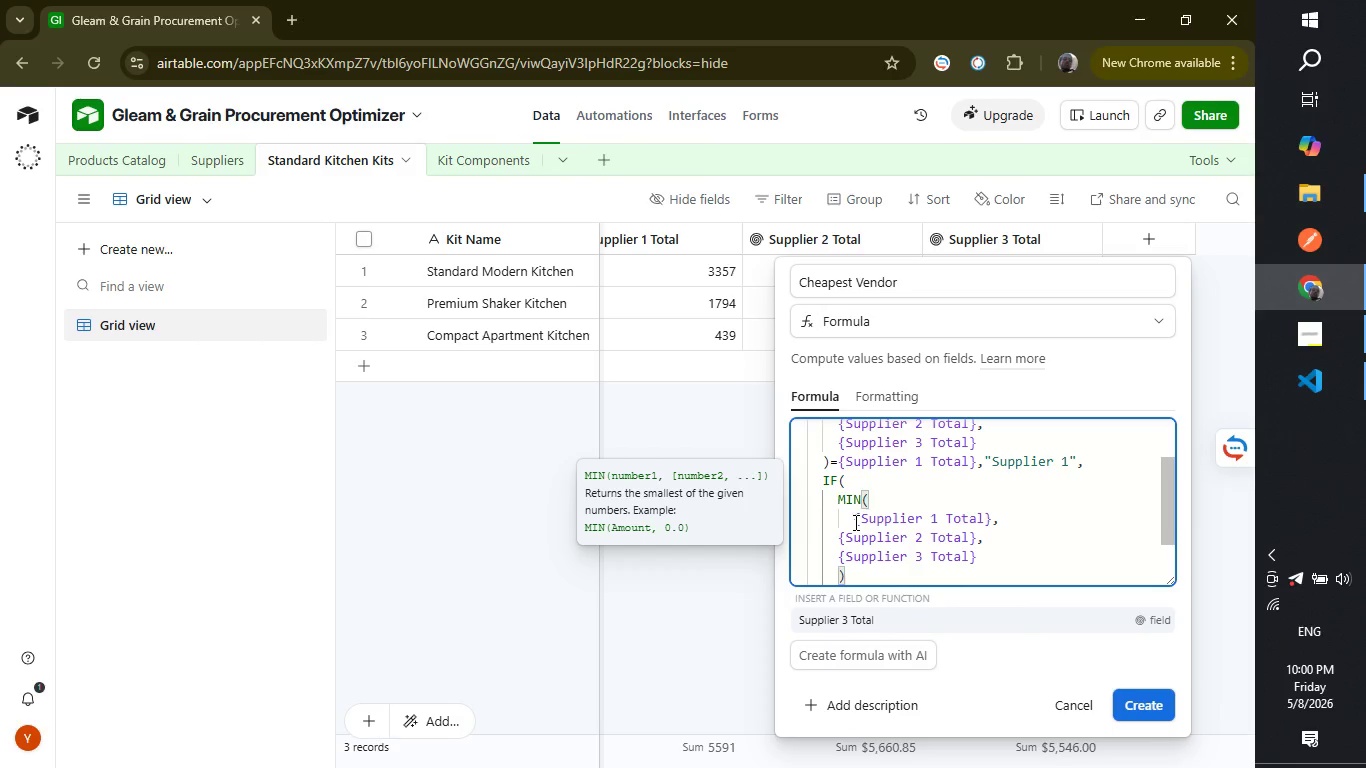 
left_click([854, 522])
 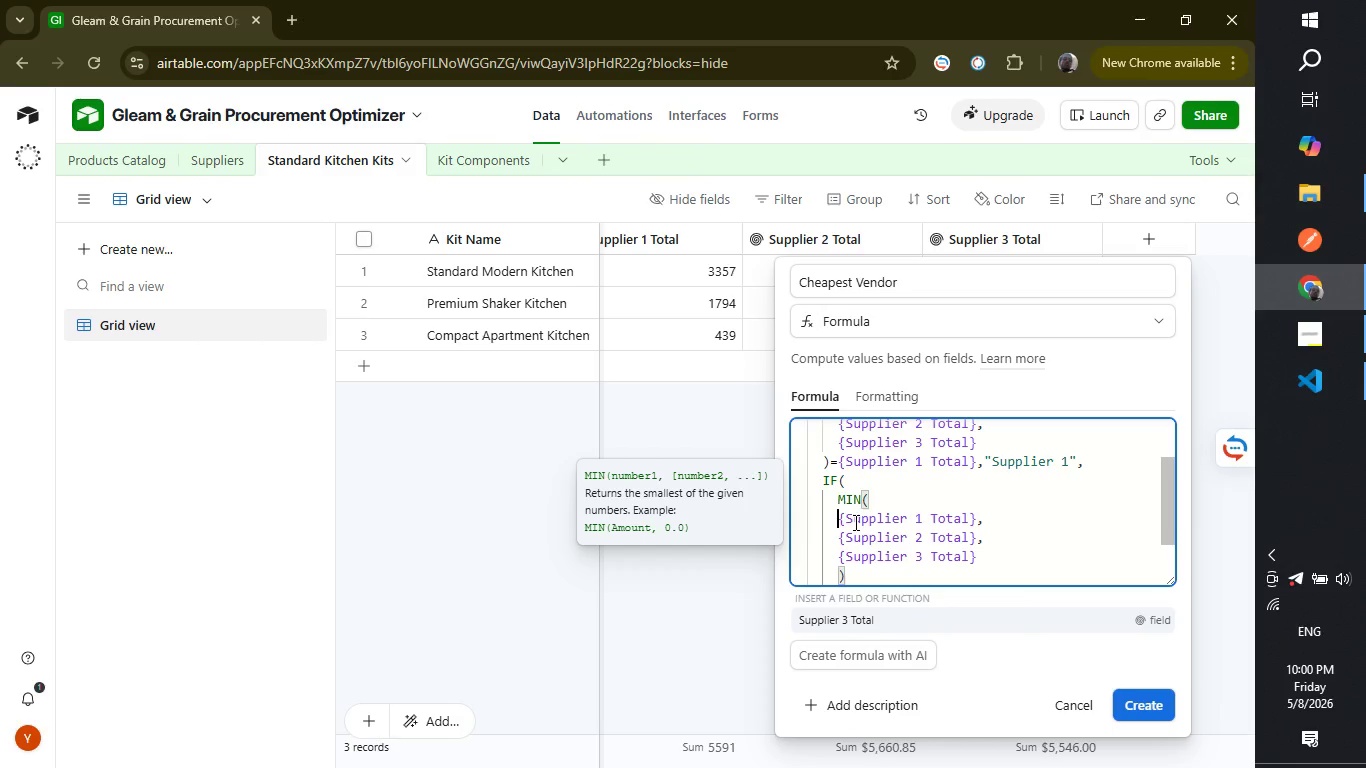 
key(Backspace)
 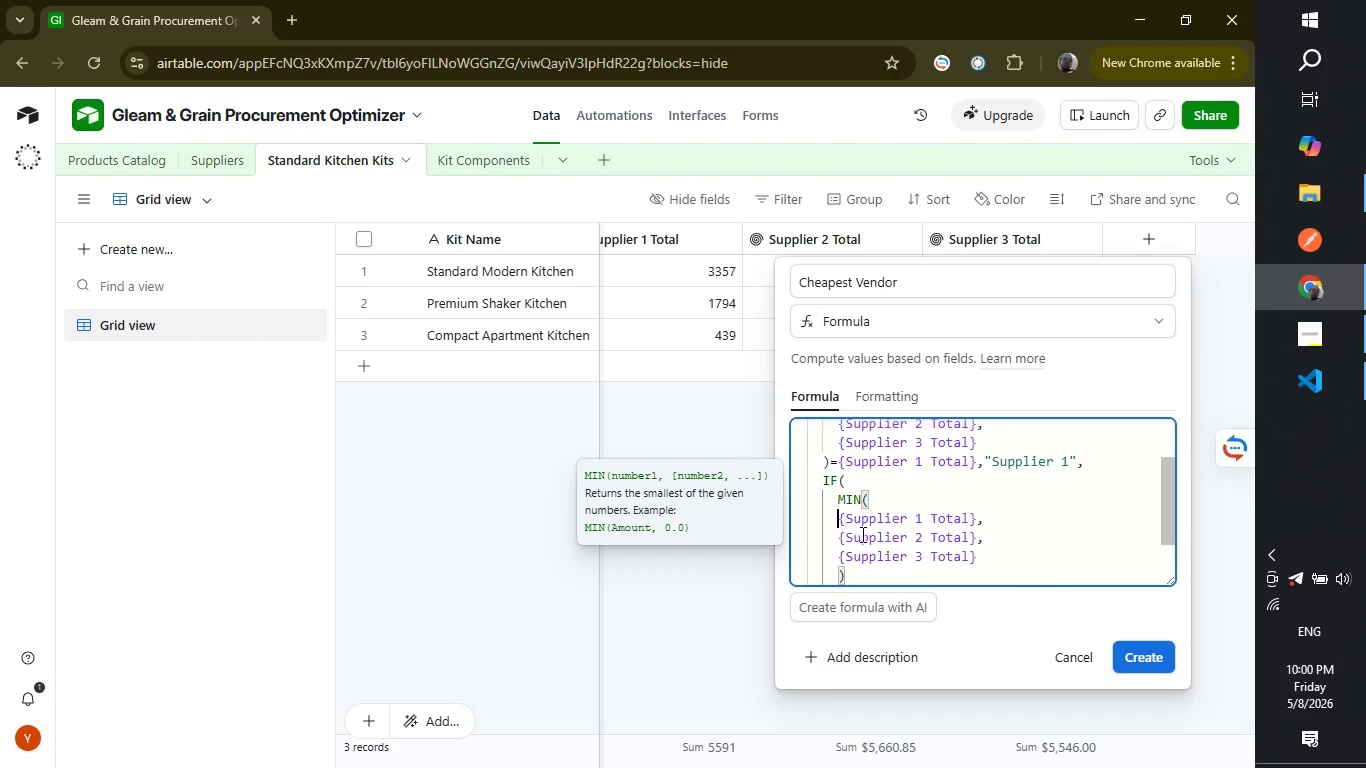 
left_click([854, 572])
 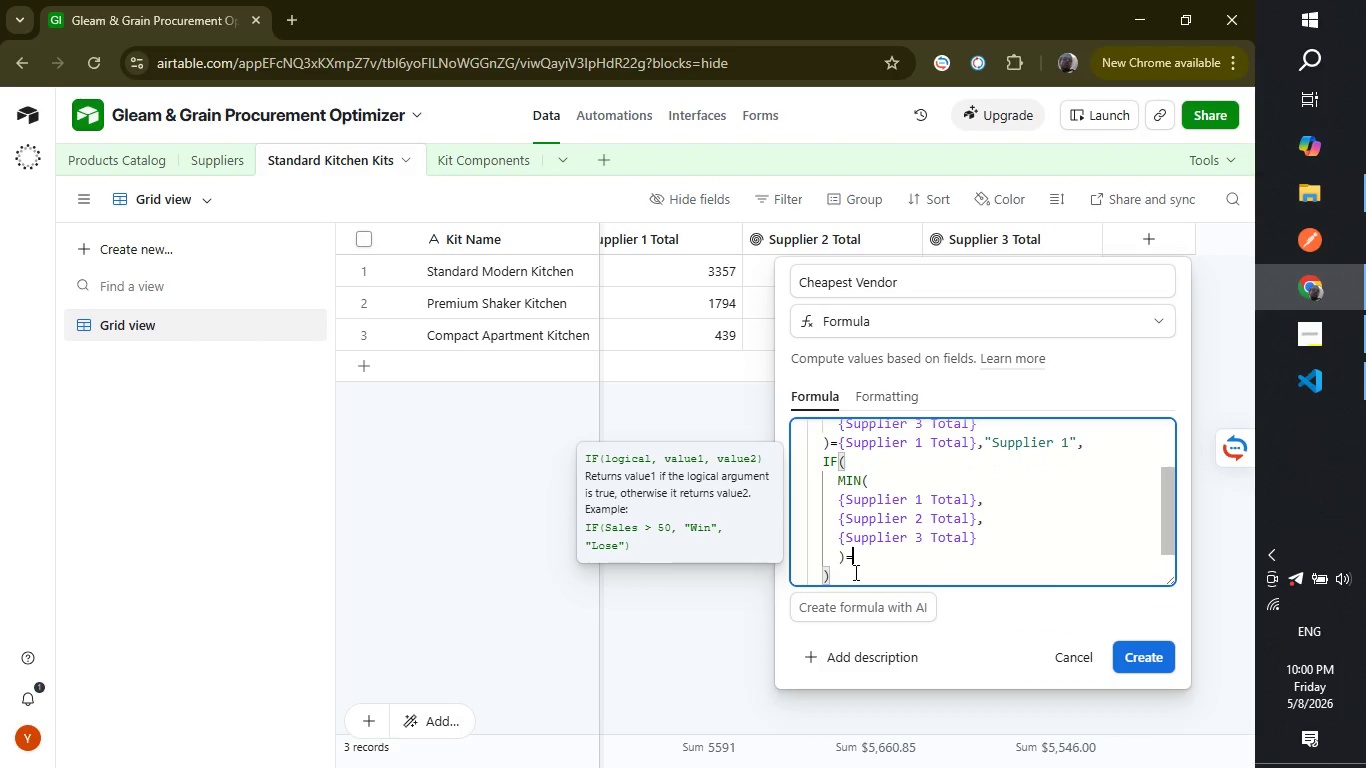 
key(Equal)
 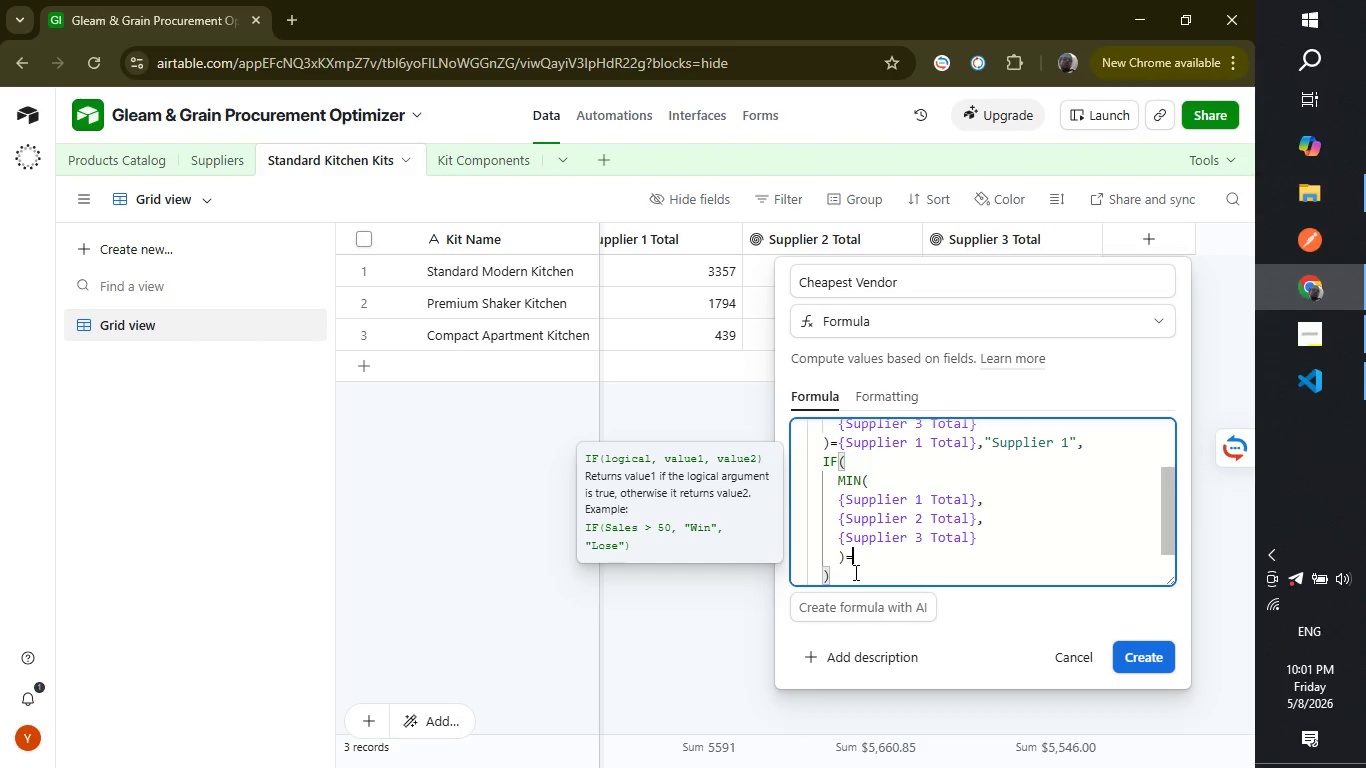 
wait(7.69)
 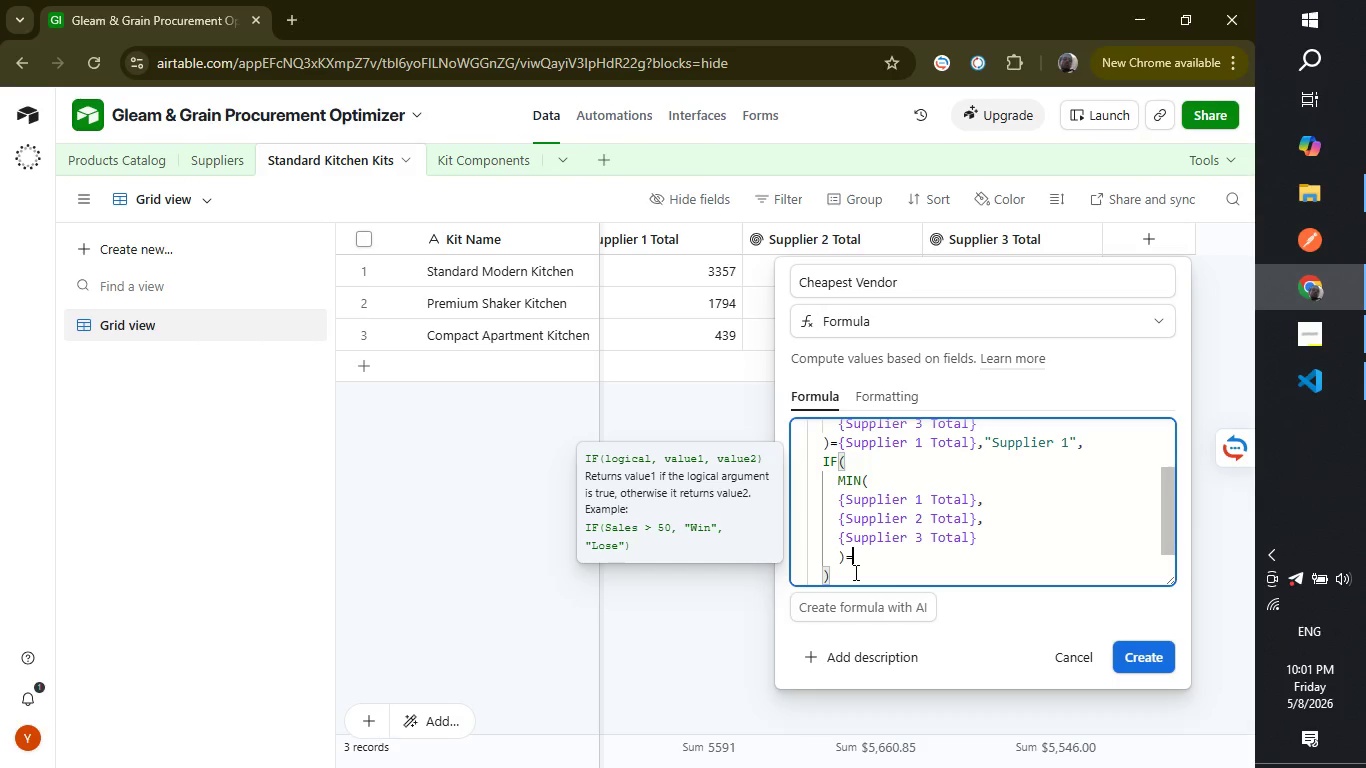 
type(=)
key(Backspace)
type({su)
 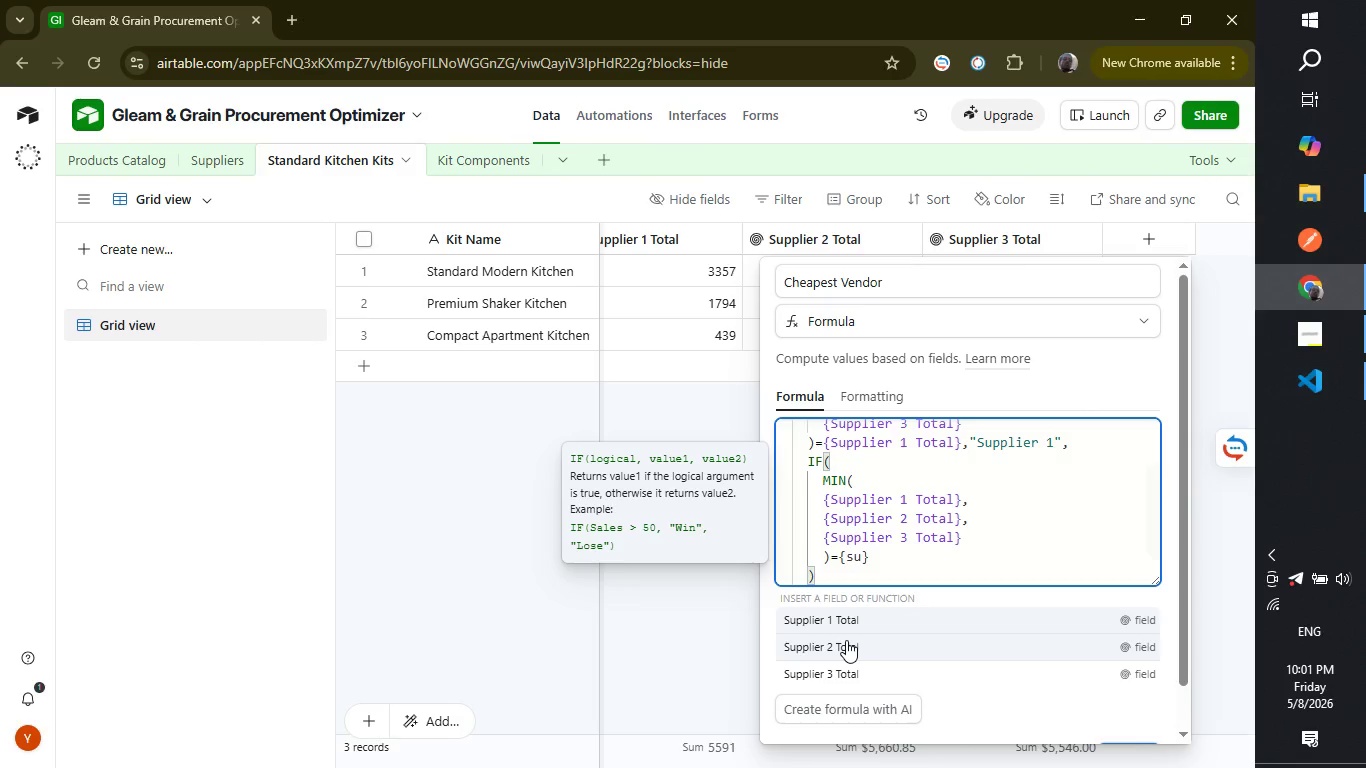 
left_click([846, 640])
 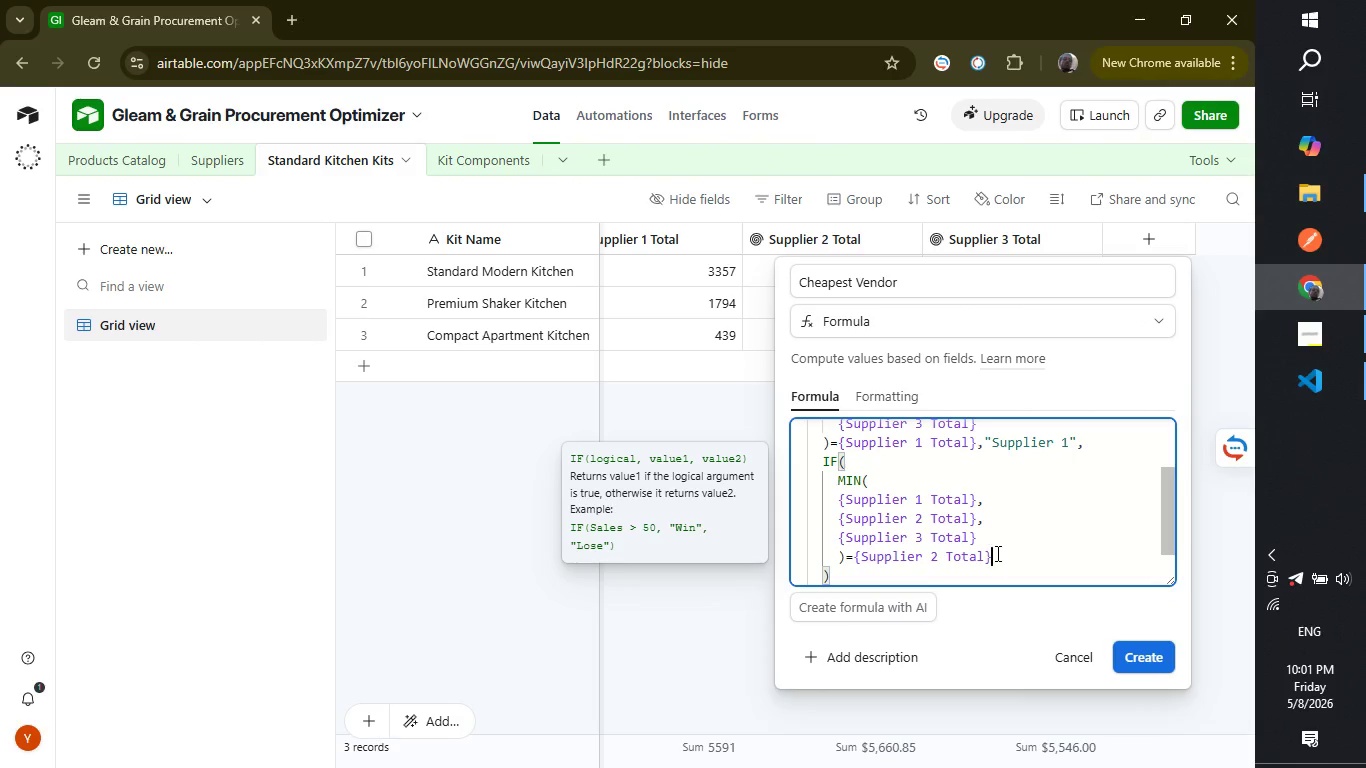 
type(,"SUPPLIER @)
 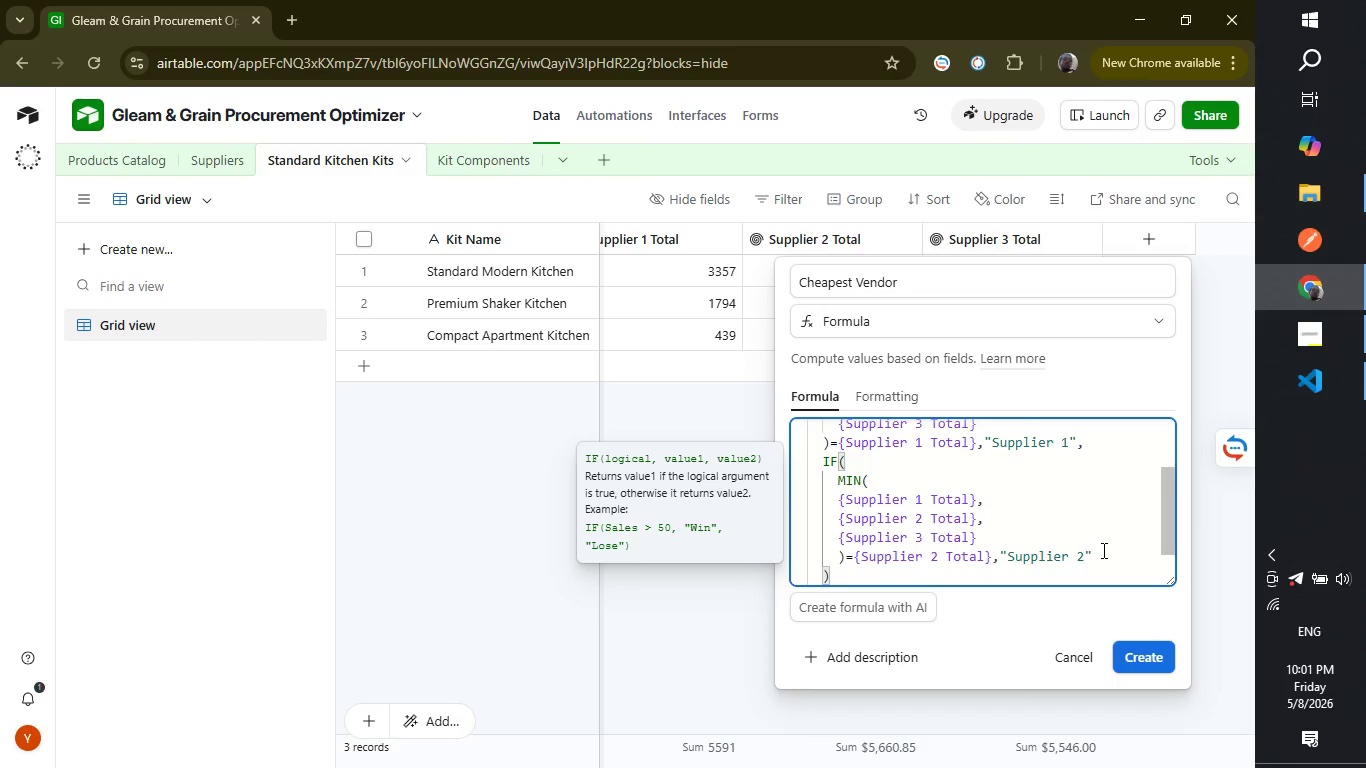 
left_click([1102, 550])
 